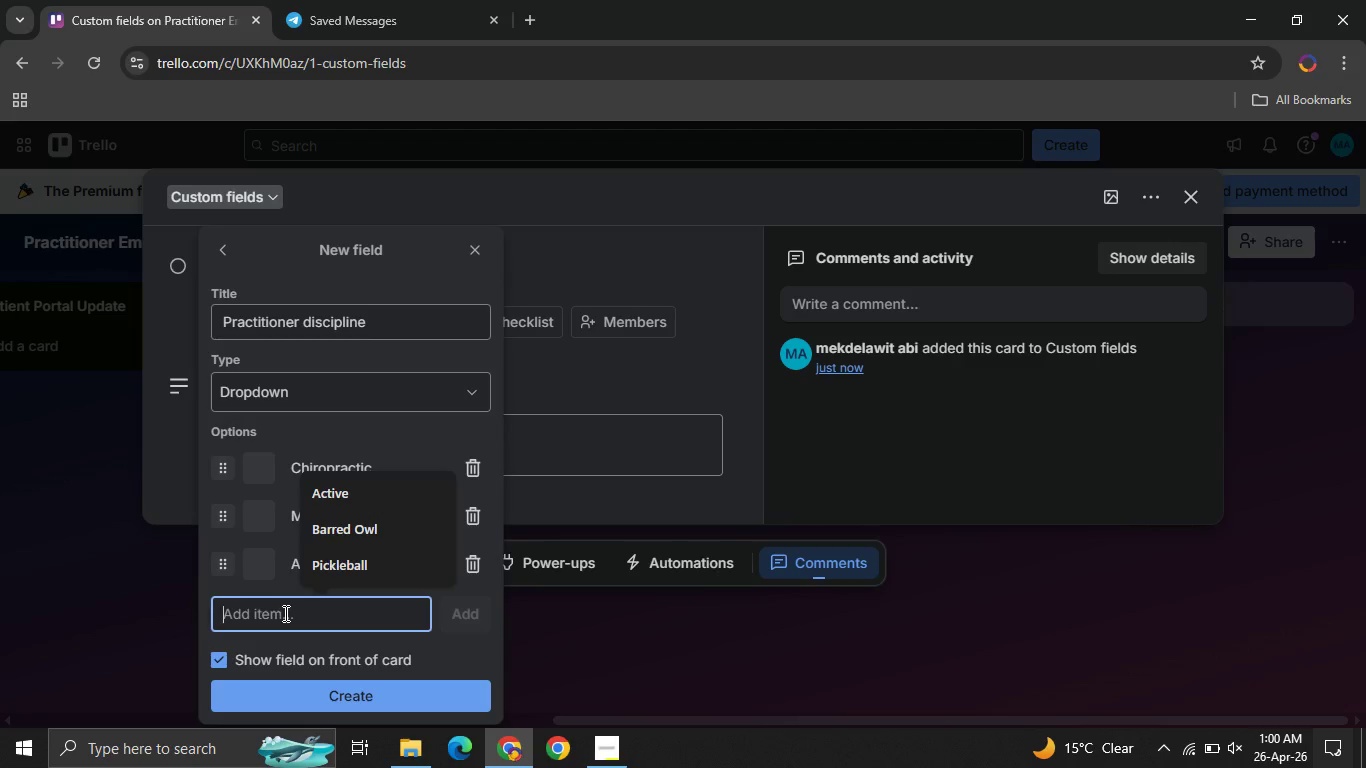 
type(Naturopathy )
 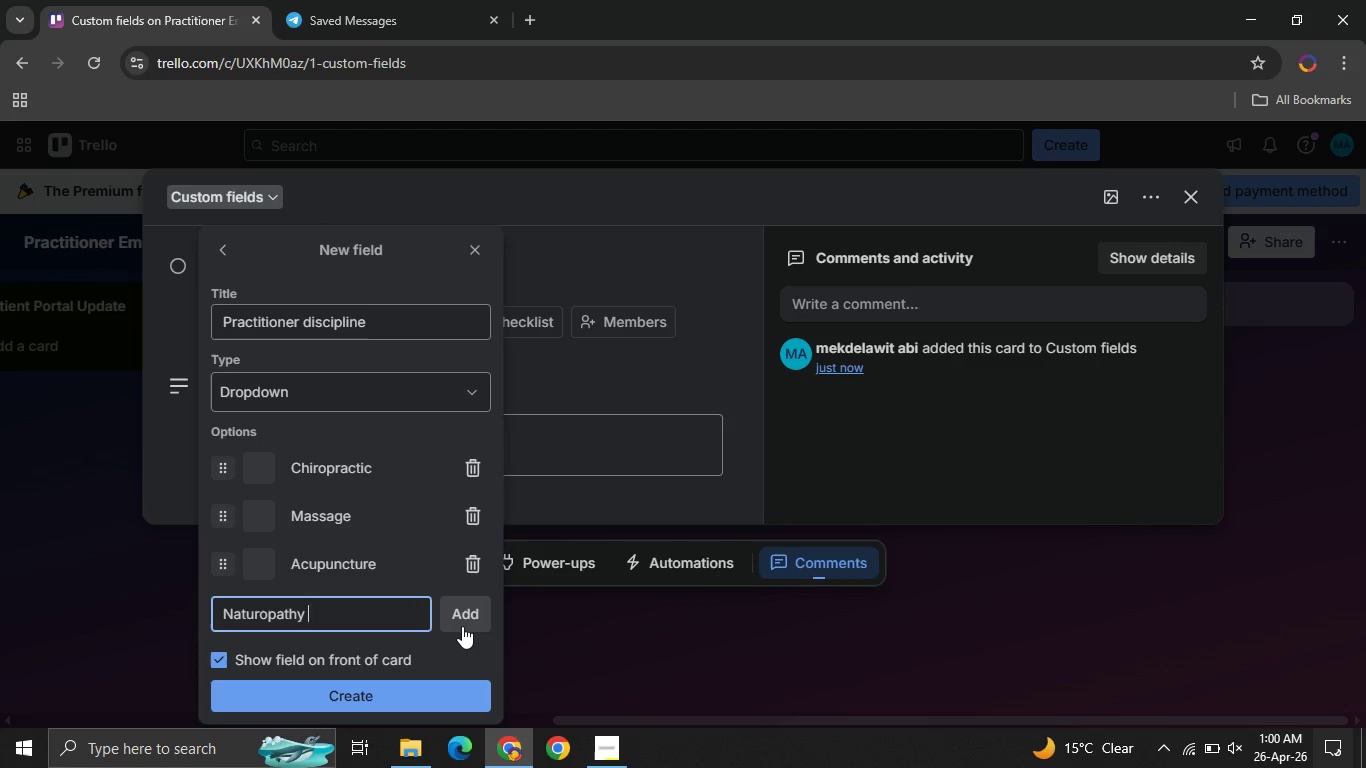 
left_click([465, 626])
 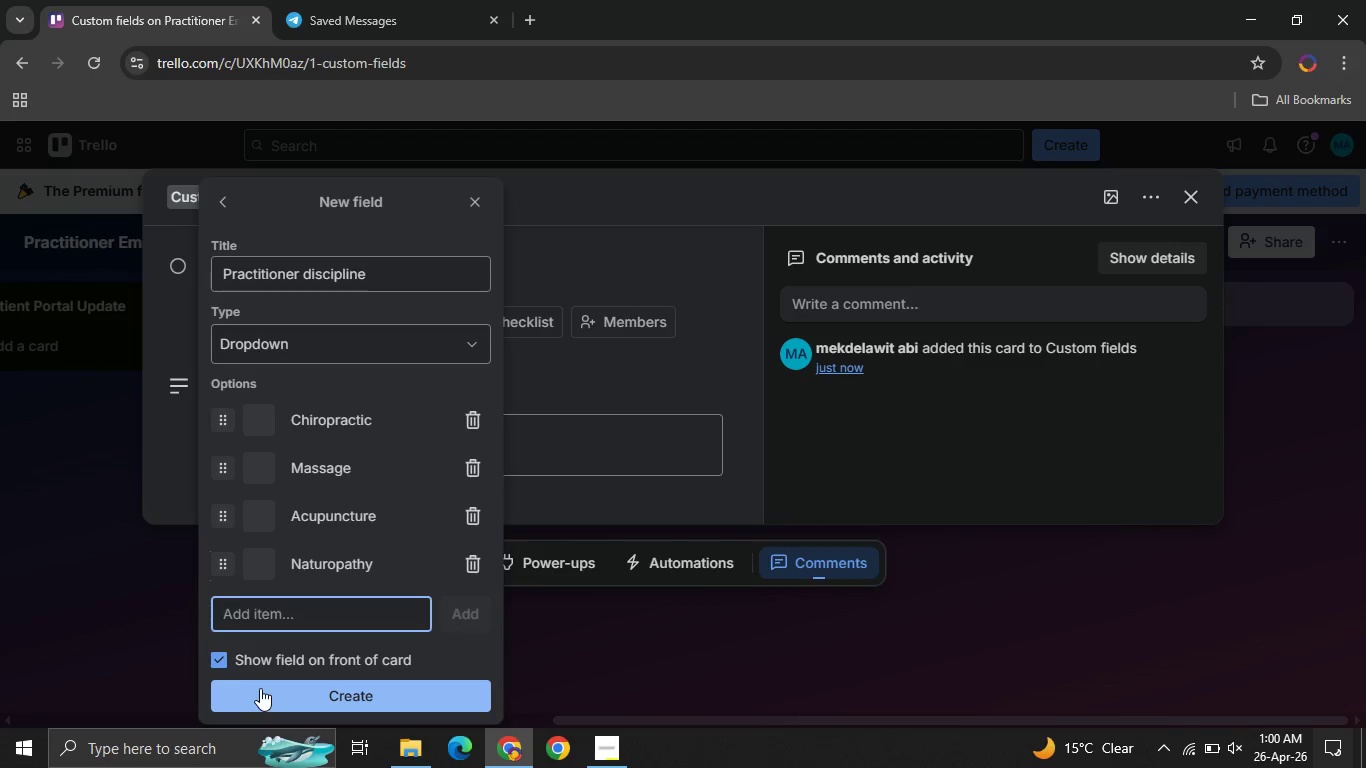 
left_click([260, 688])
 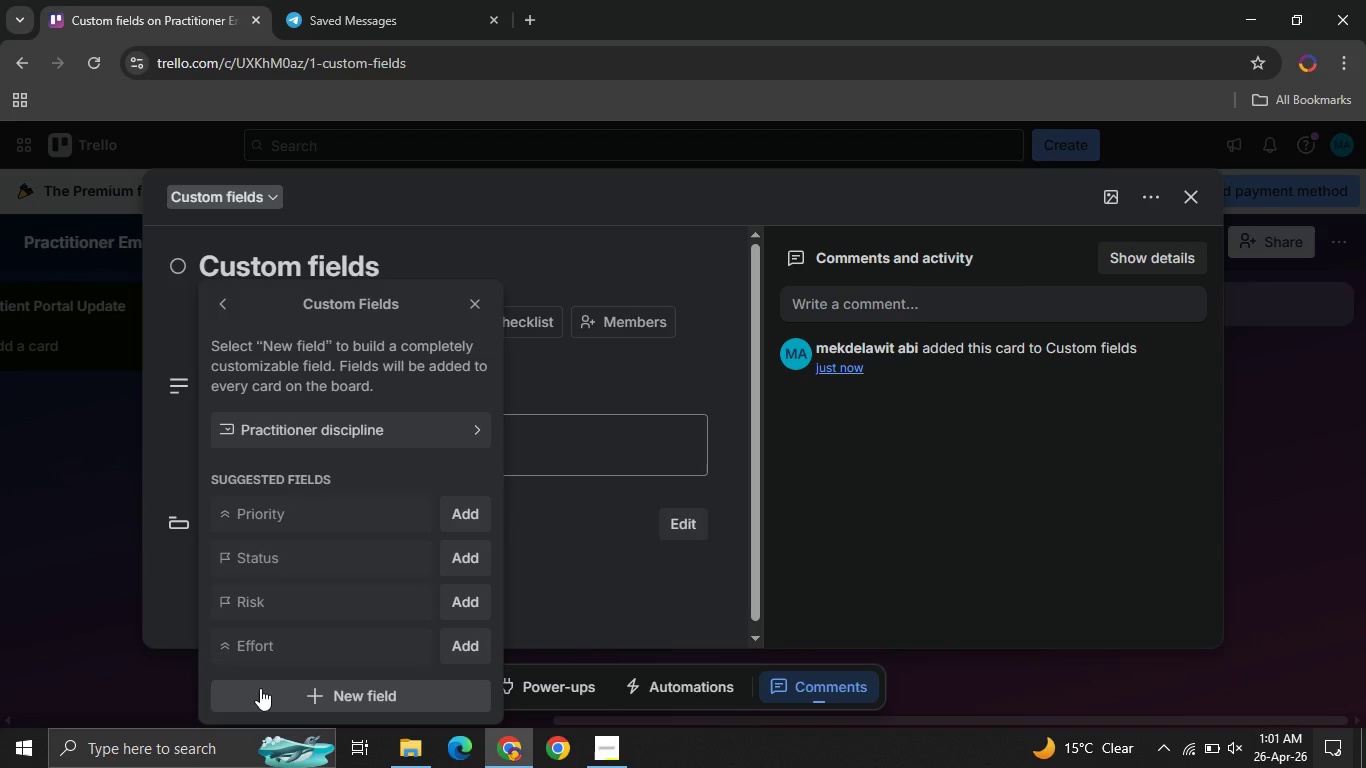 
wait(56.09)
 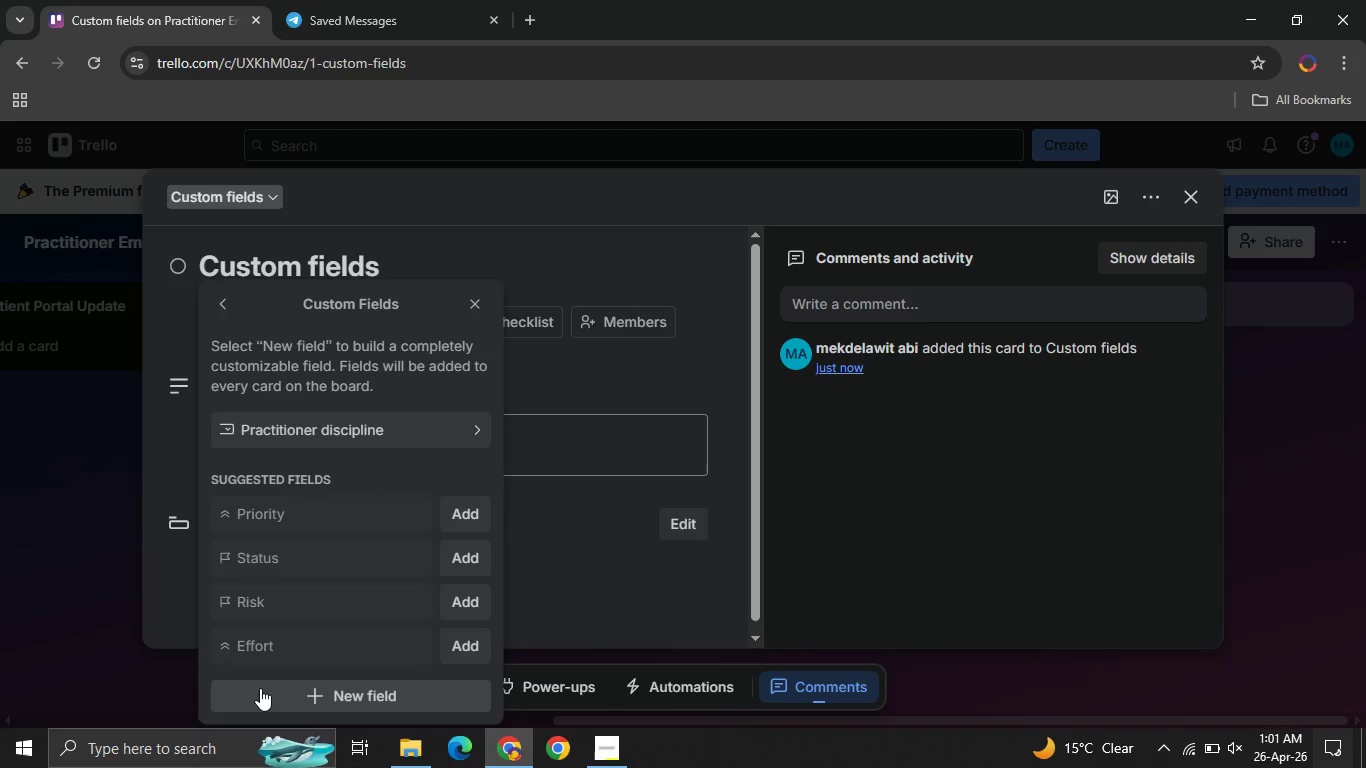 
left_click([304, 696])
 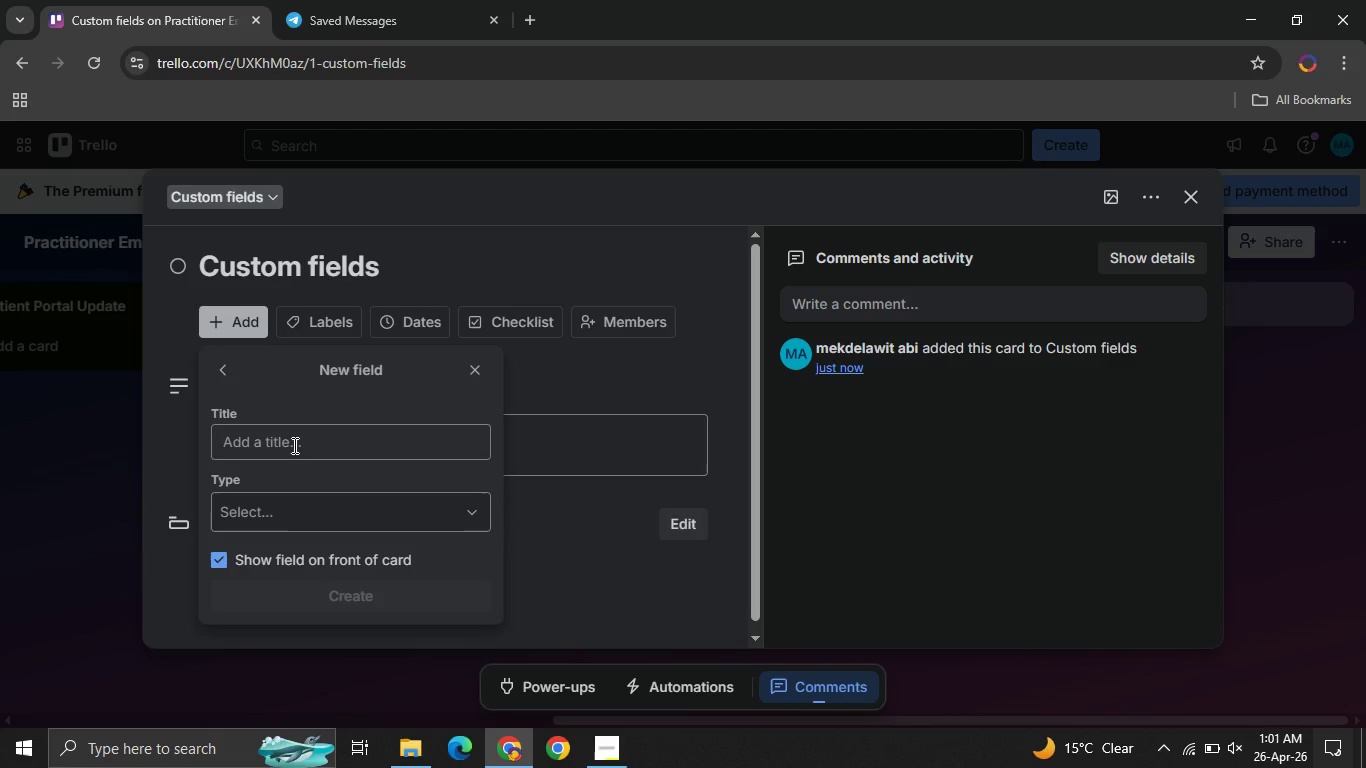 
wait(6.89)
 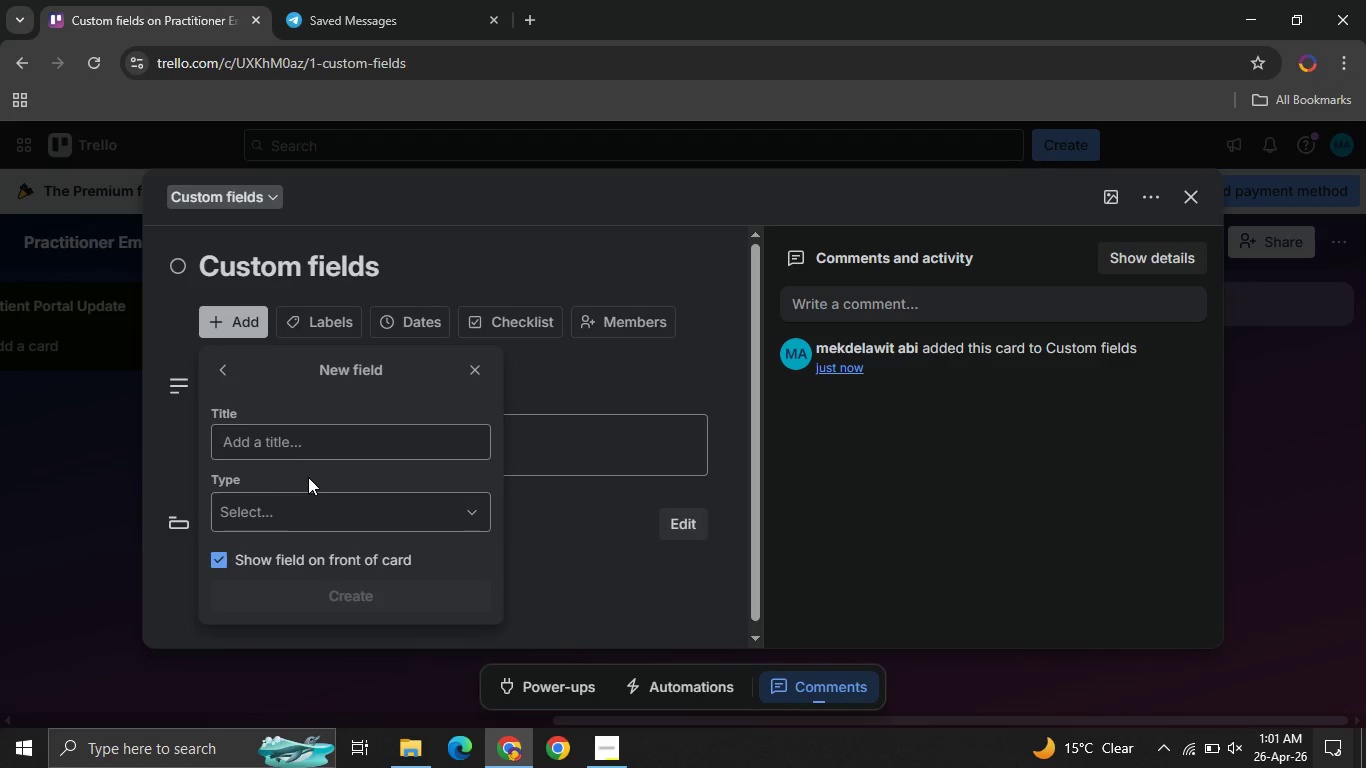 
left_click([308, 449])
 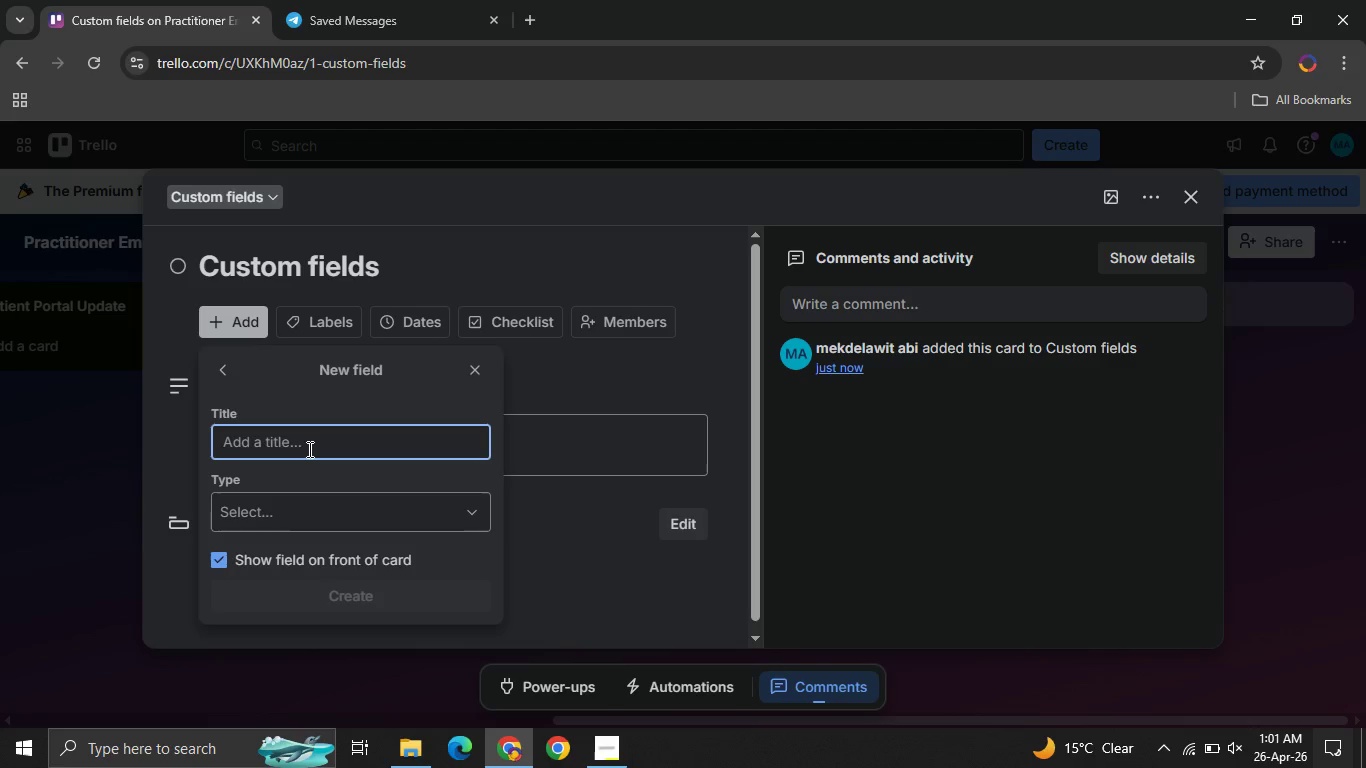 
wait(6.3)
 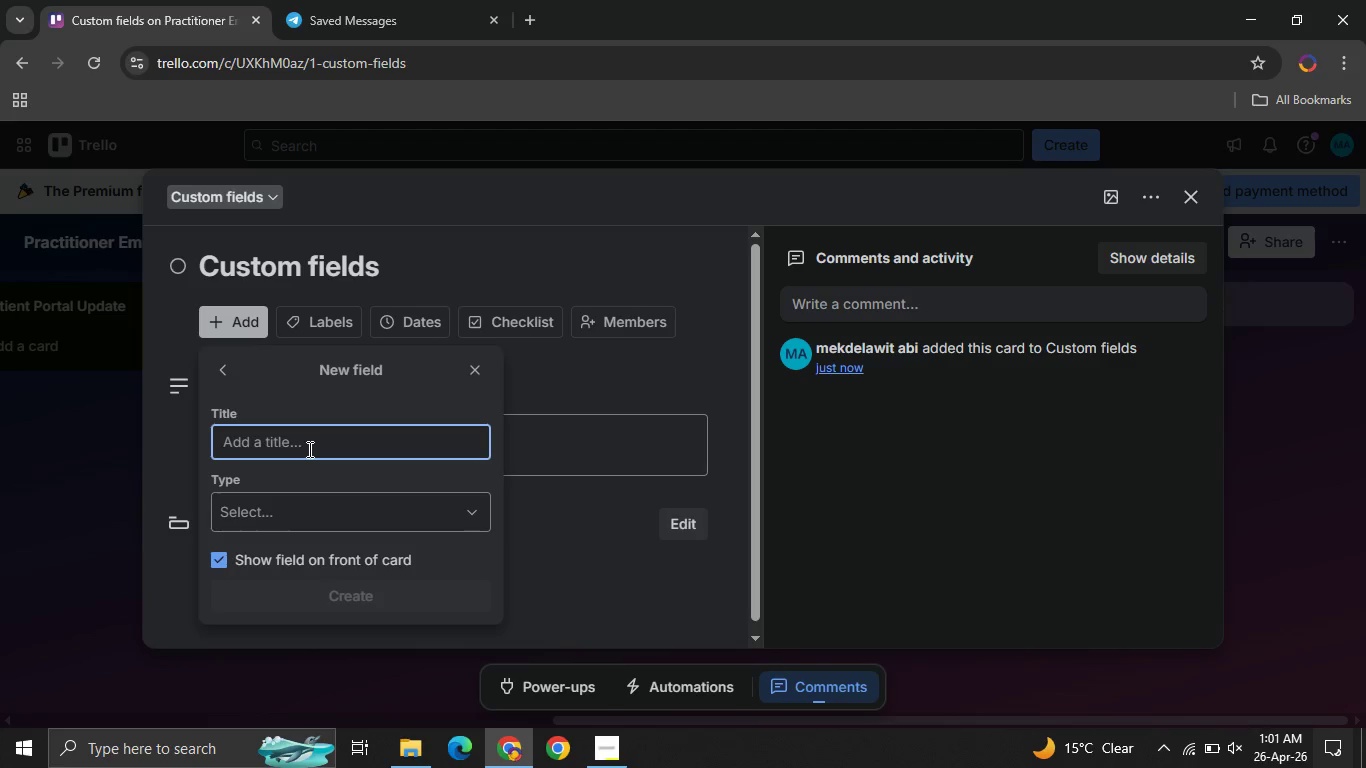 
type(l)
key(Backspace)
type(Legacy Email )
 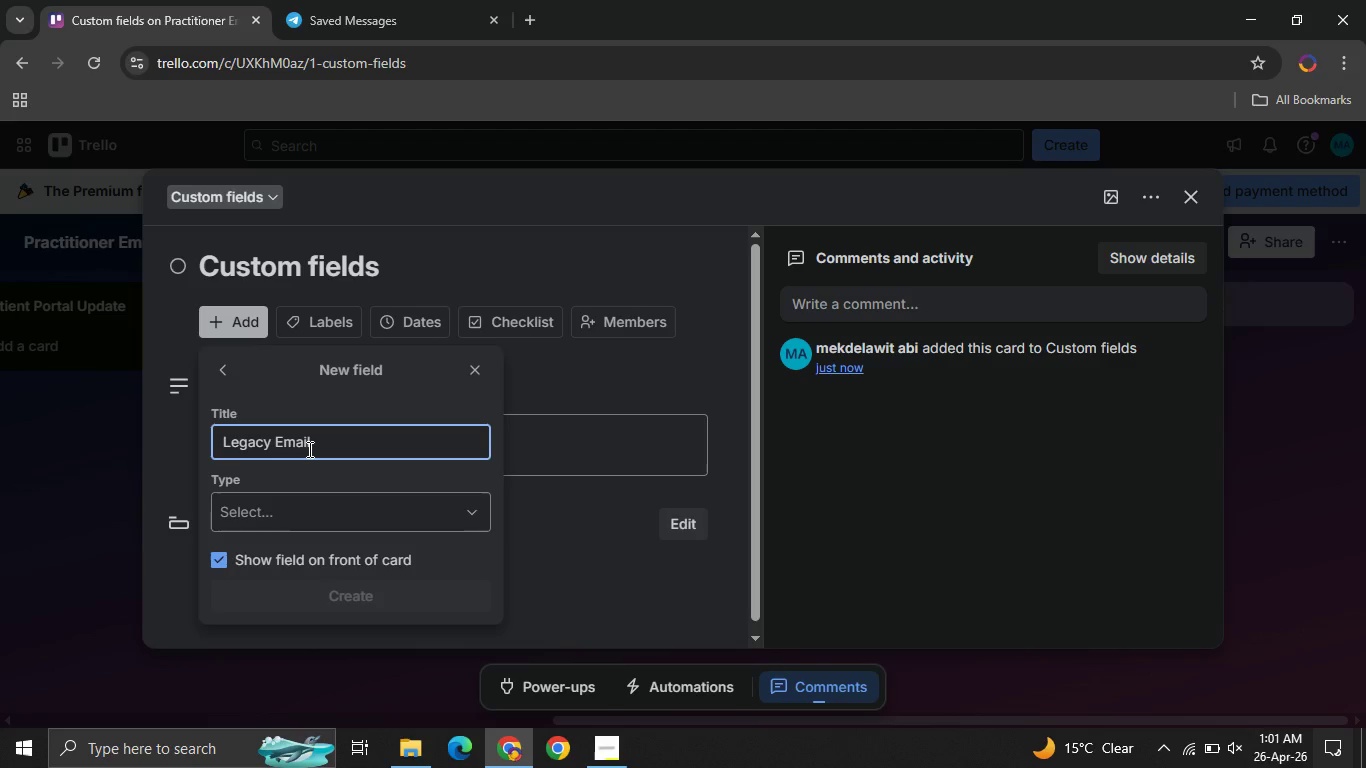 
key(ArrowLeft)
 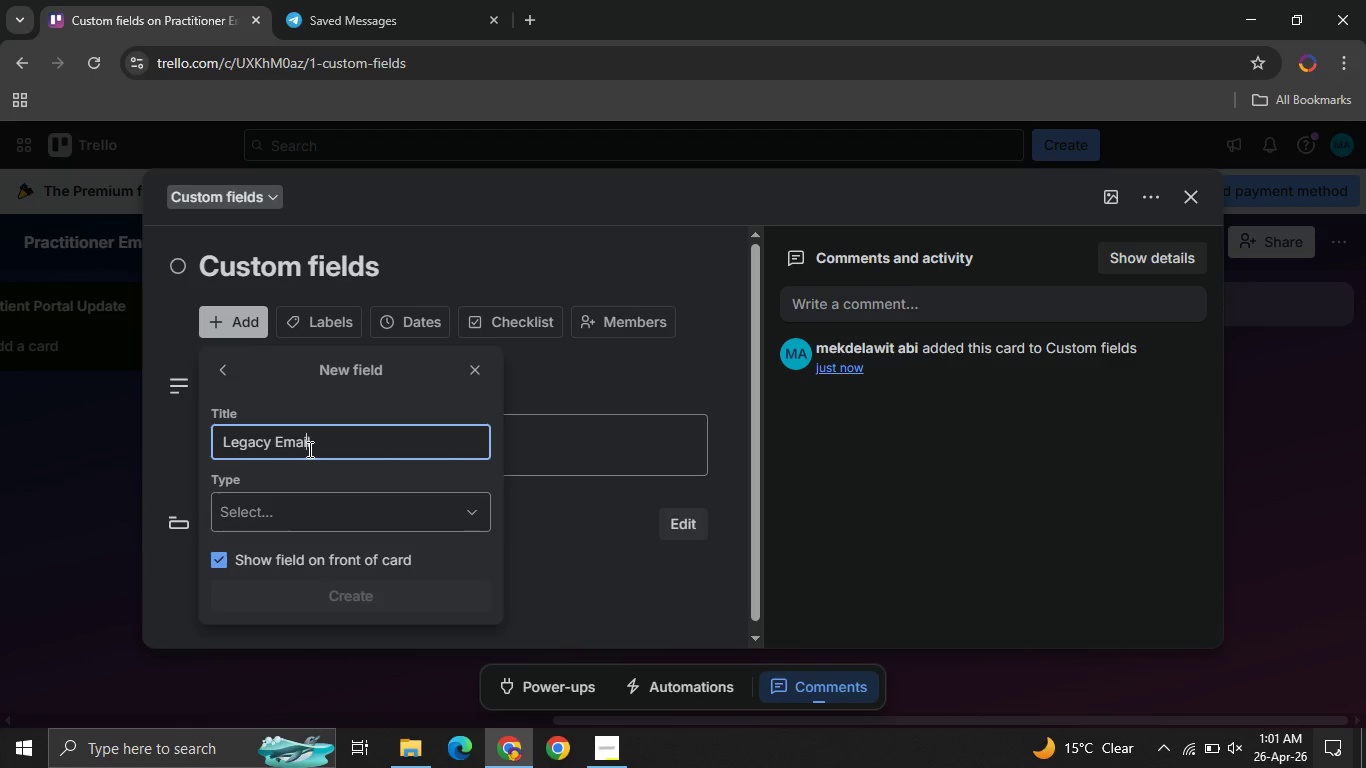 
key(ArrowLeft)
 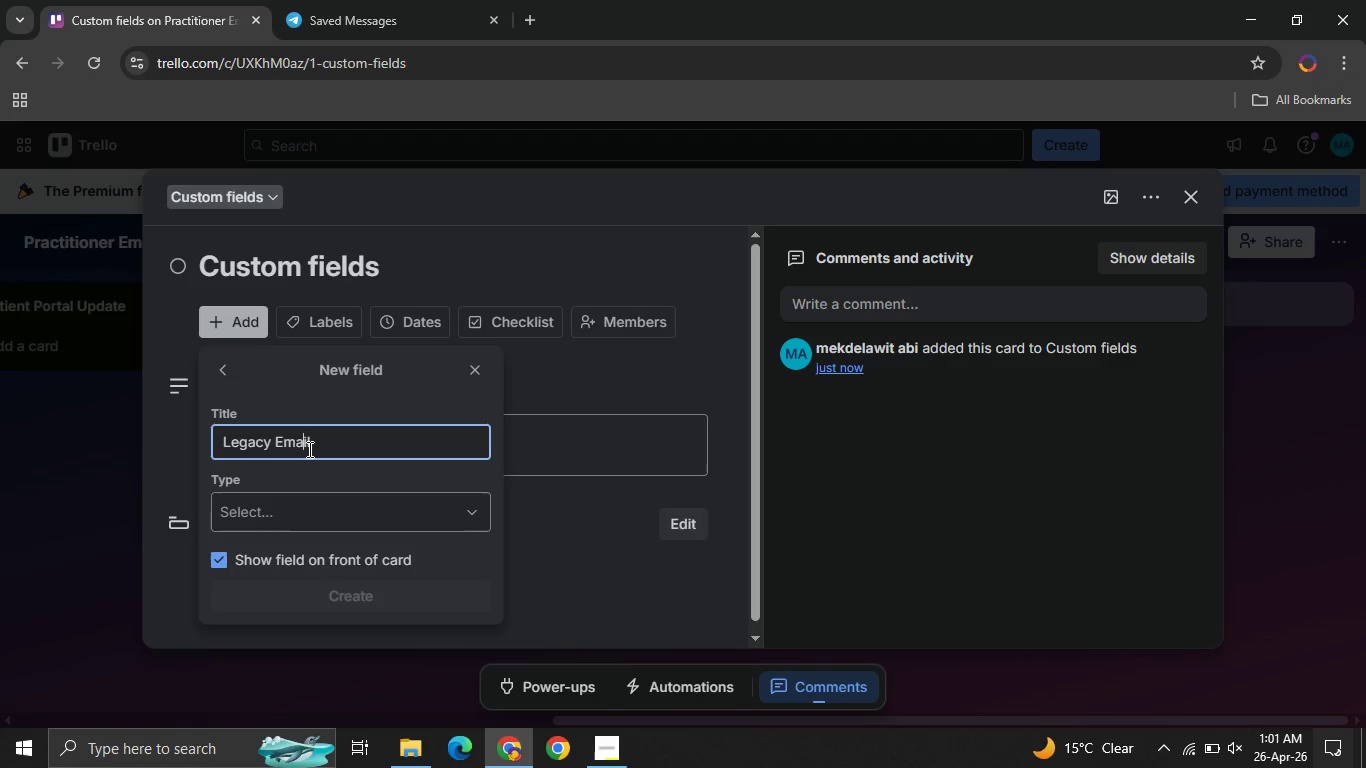 
key(ArrowLeft)
 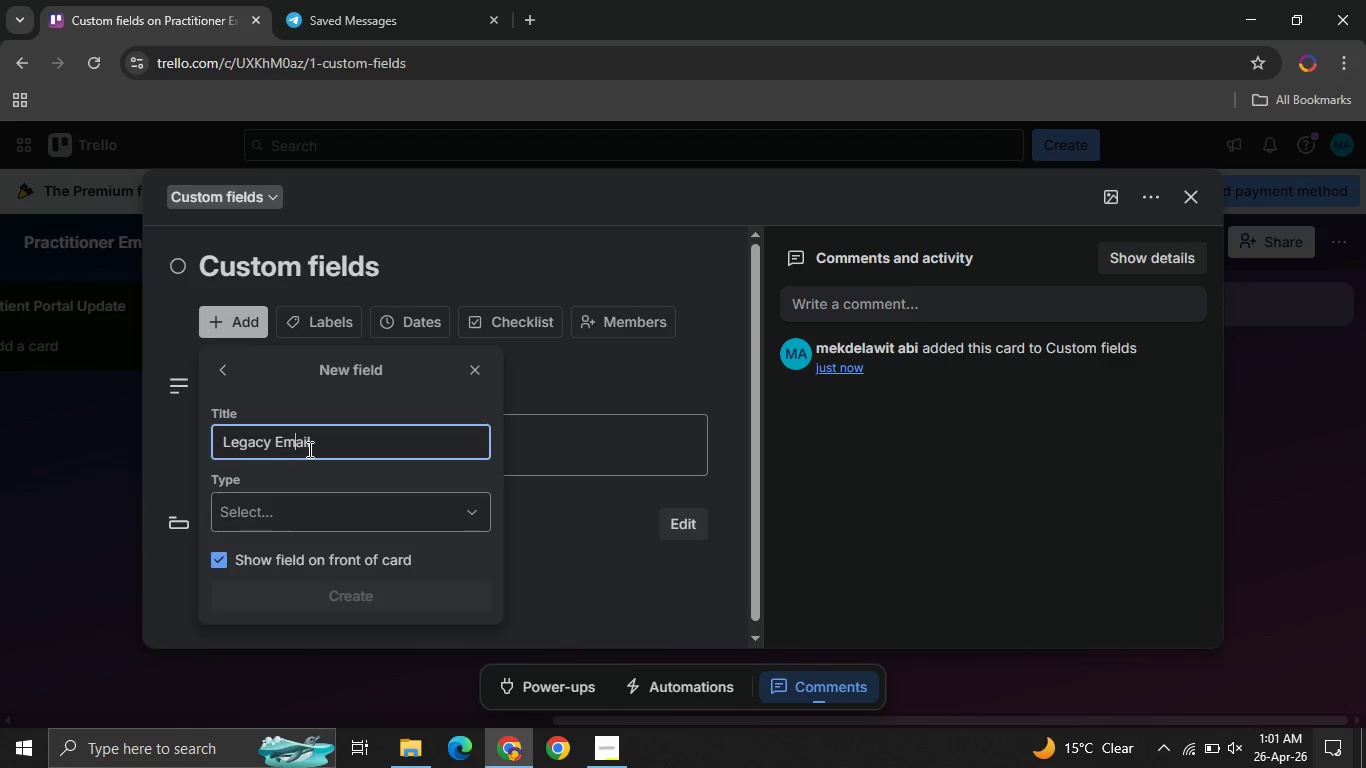 
key(ArrowLeft)
 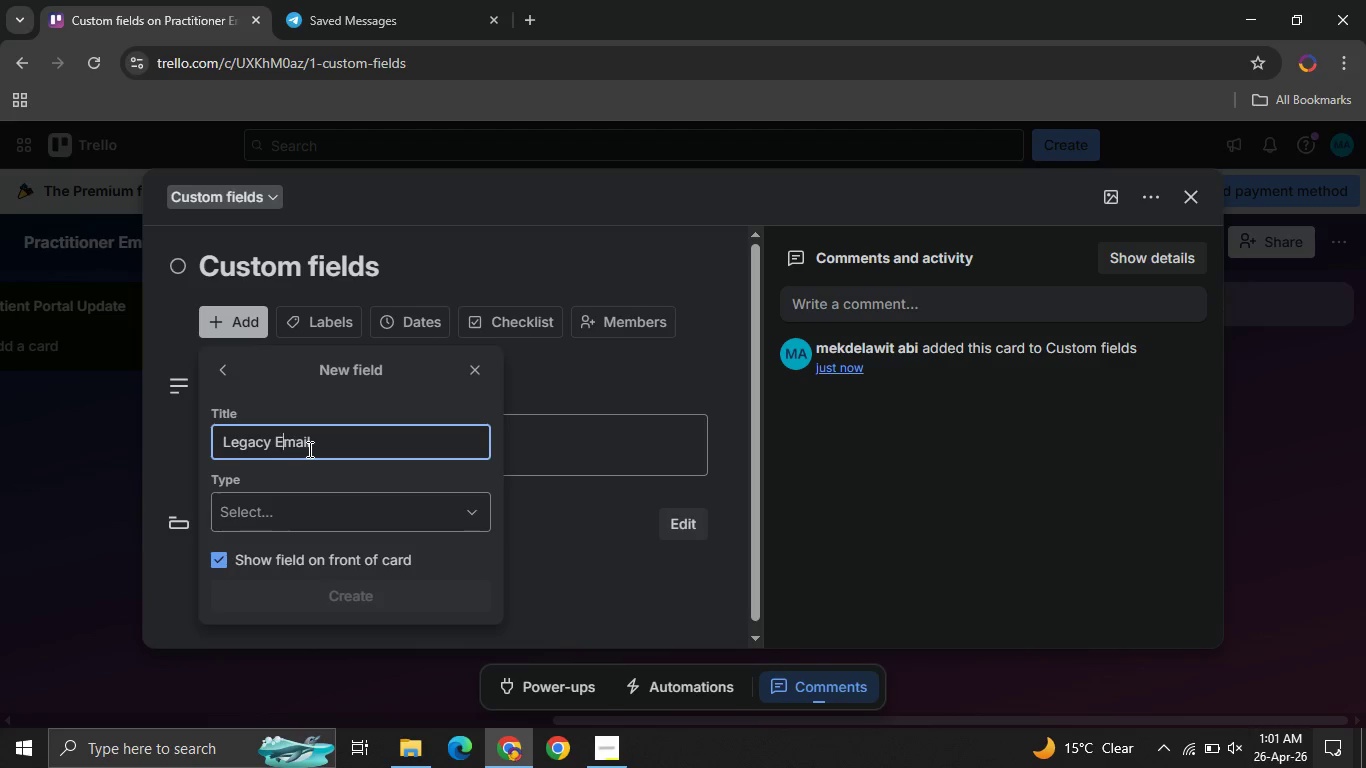 
key(ArrowLeft)
 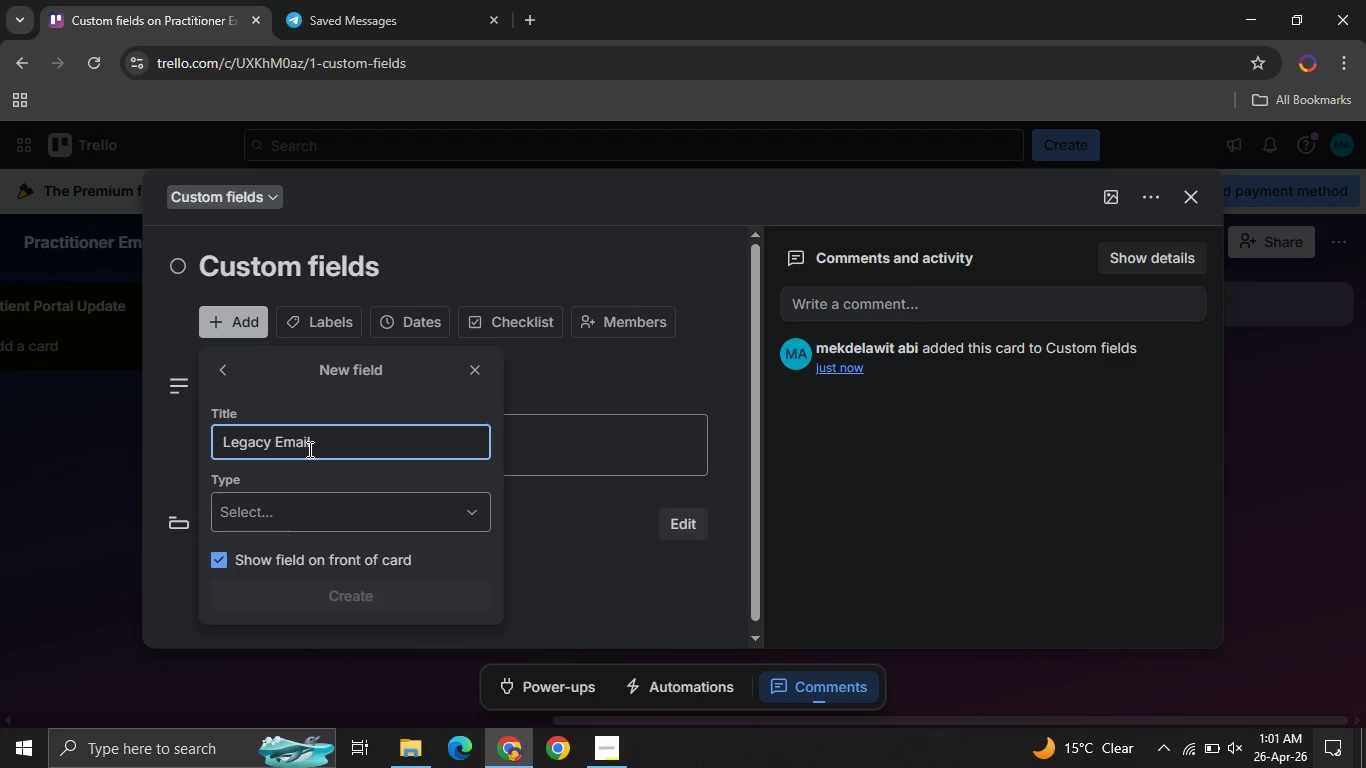 
key(Backspace)
 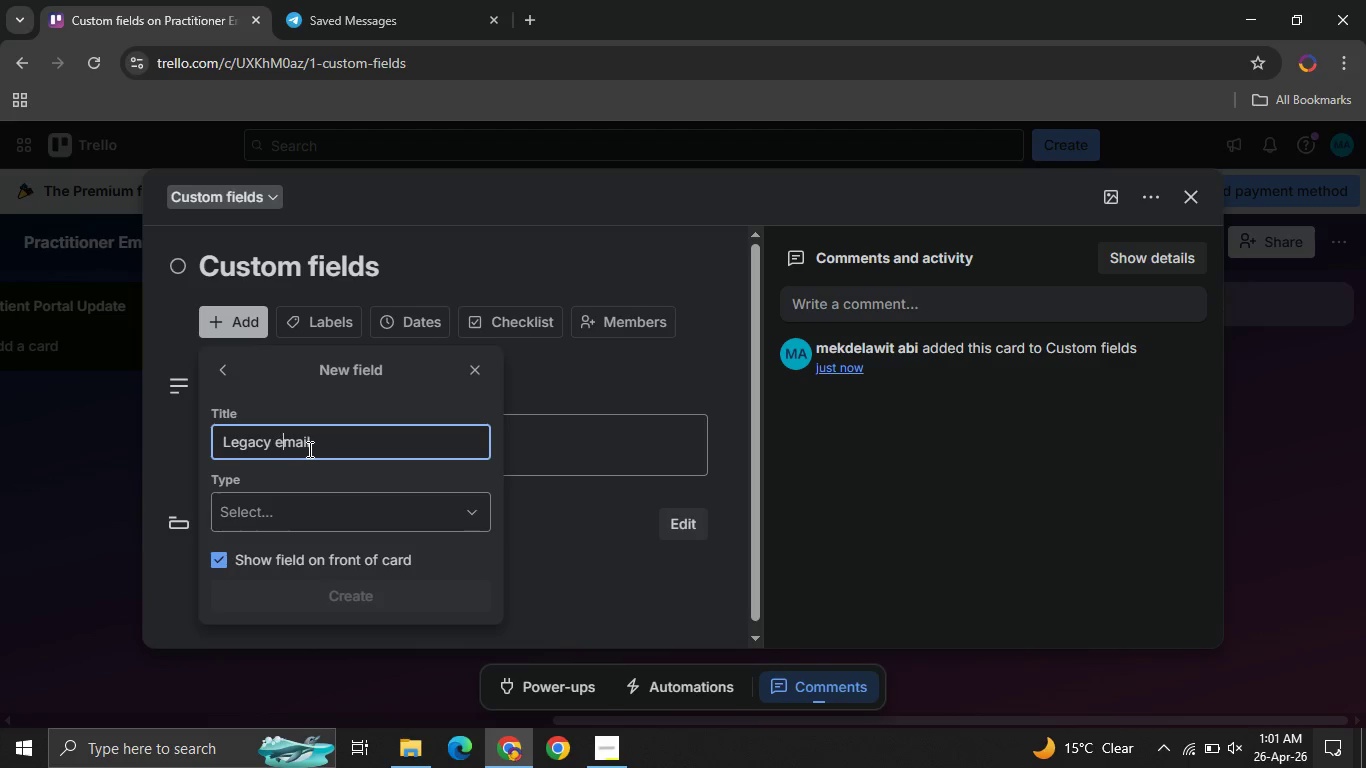 
key(E)
 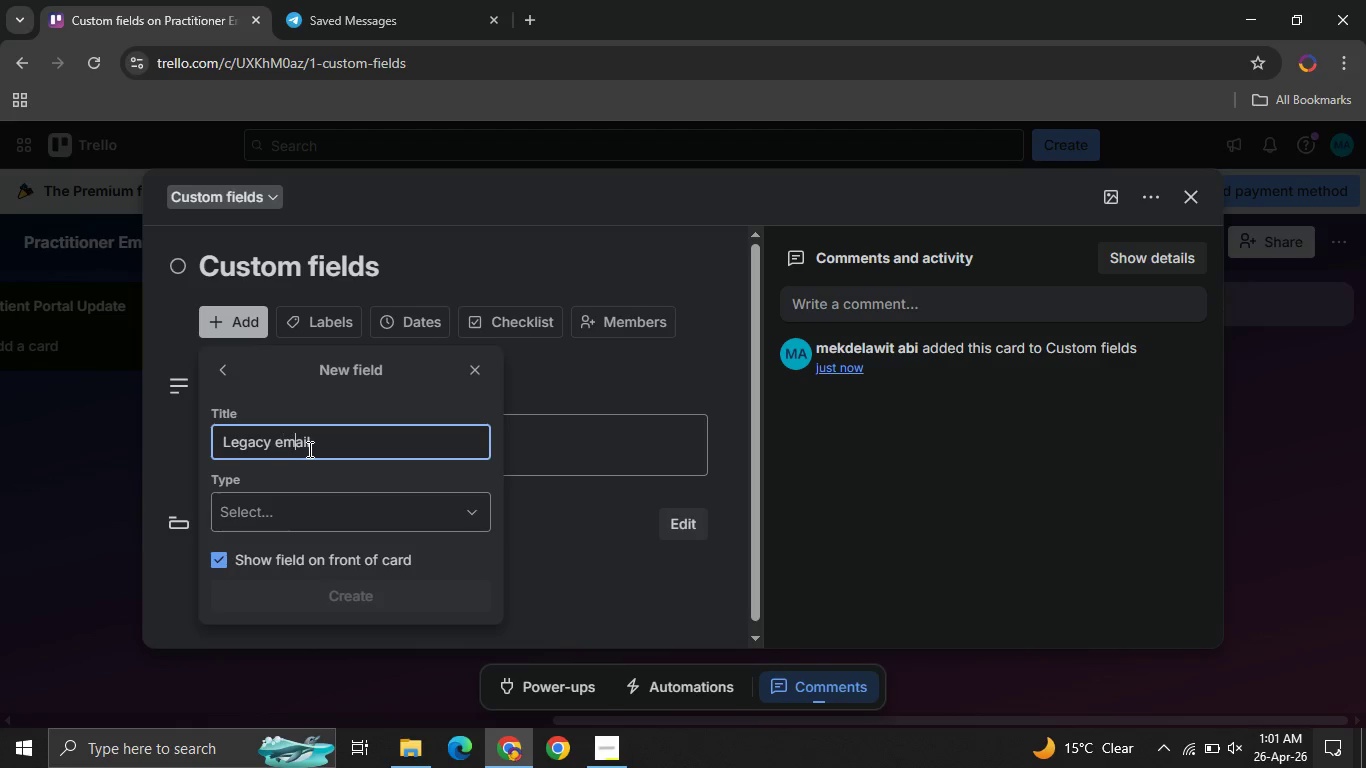 
key(ArrowRight)
 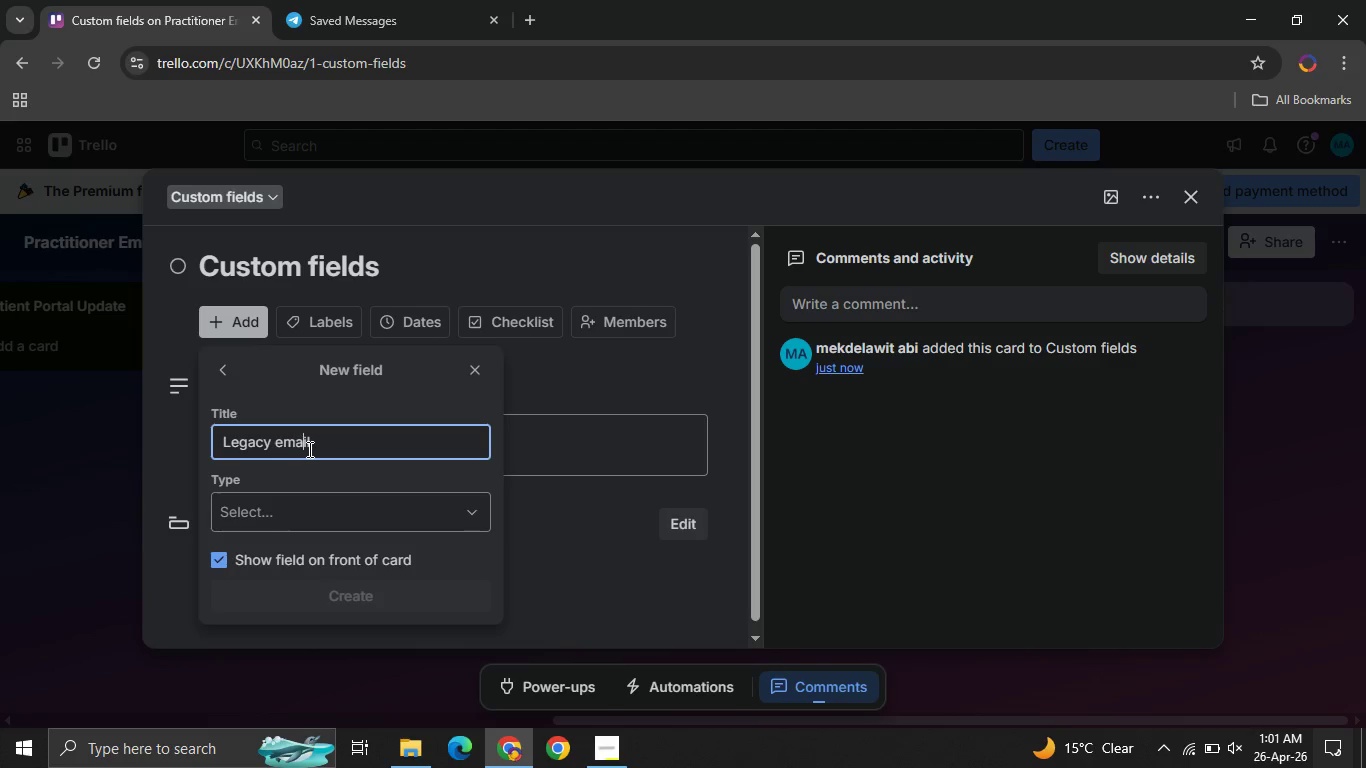 
key(ArrowRight)
 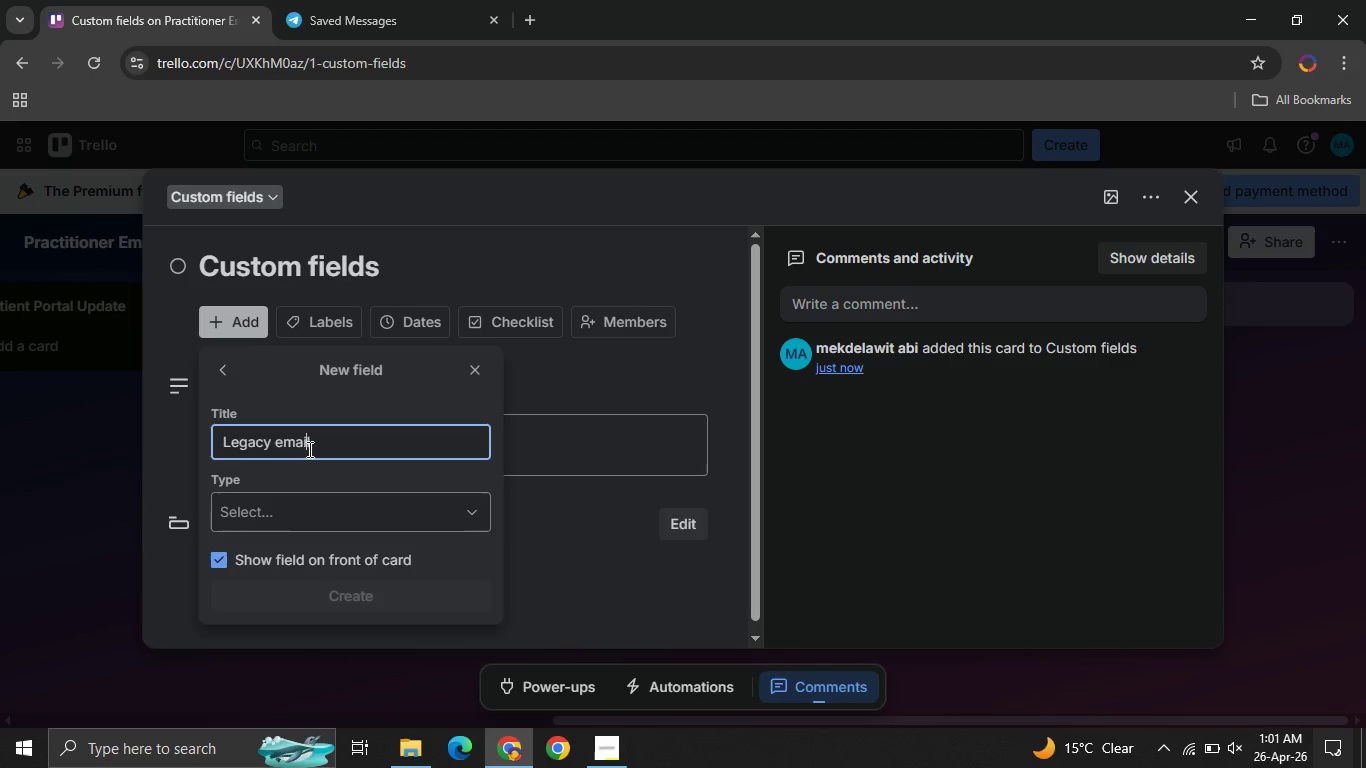 
key(ArrowRight)
 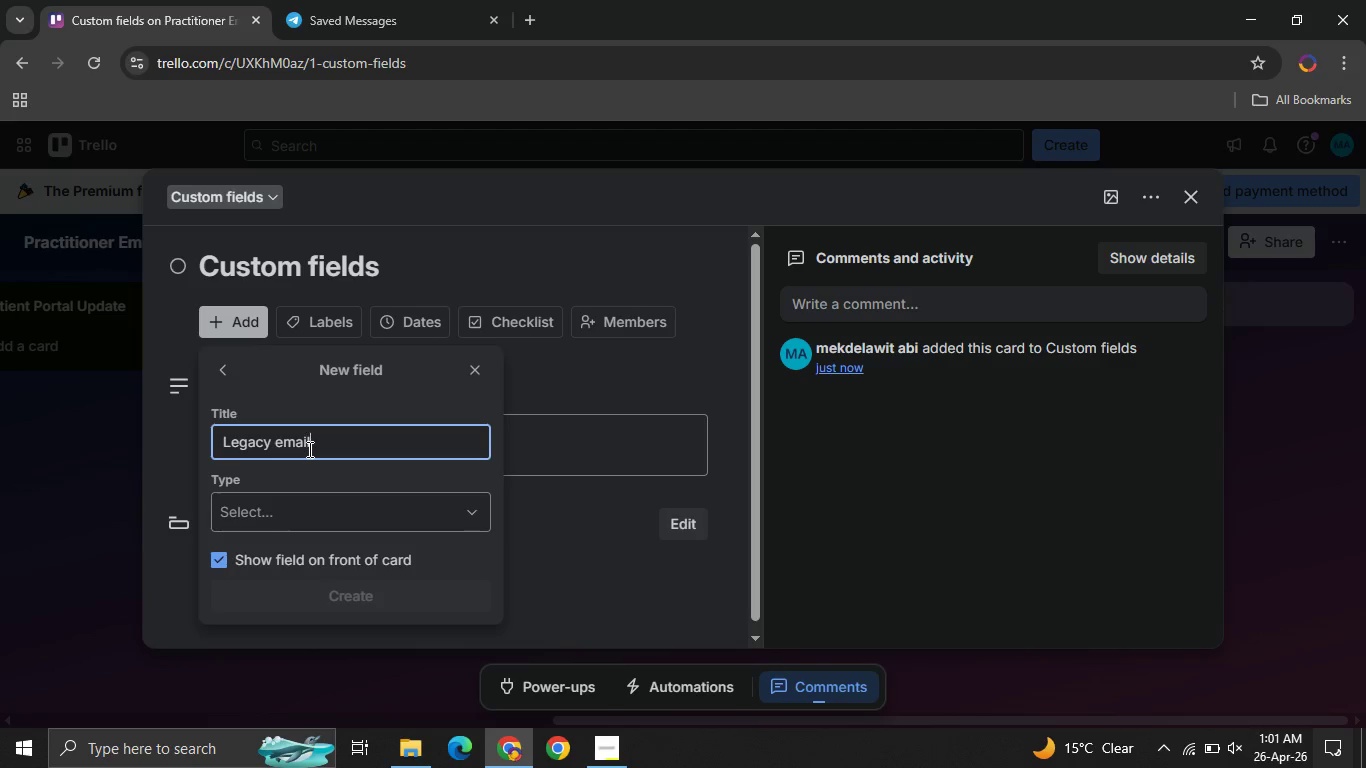 
key(ArrowRight)
 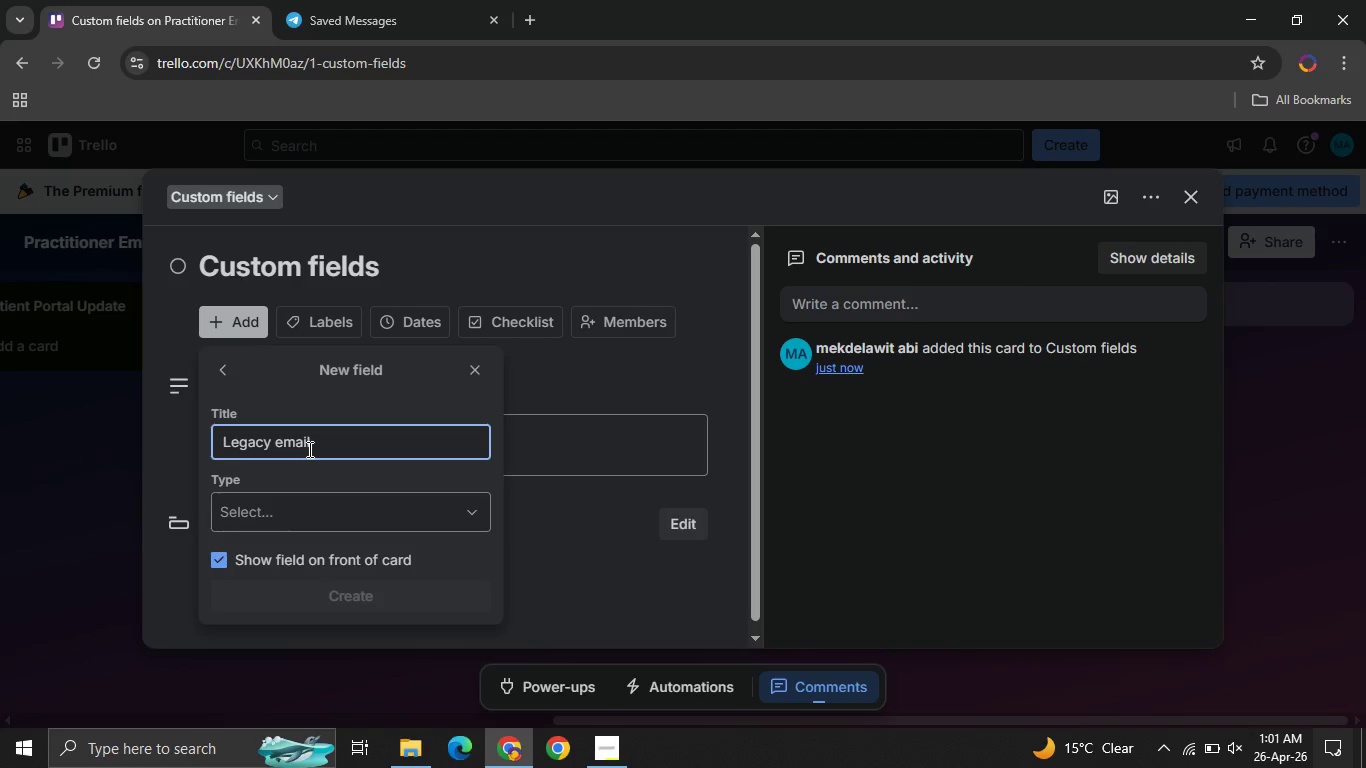 
key(Space)
 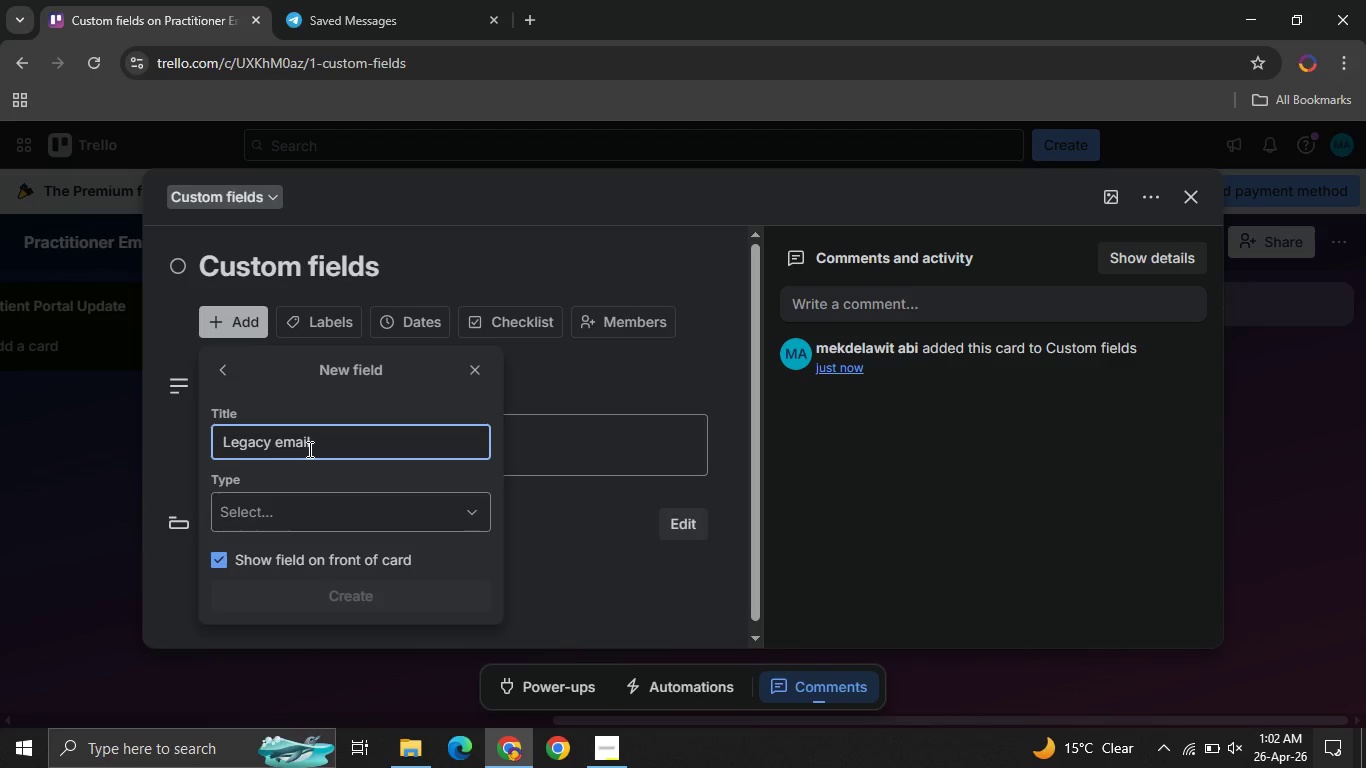 
wait(14.34)
 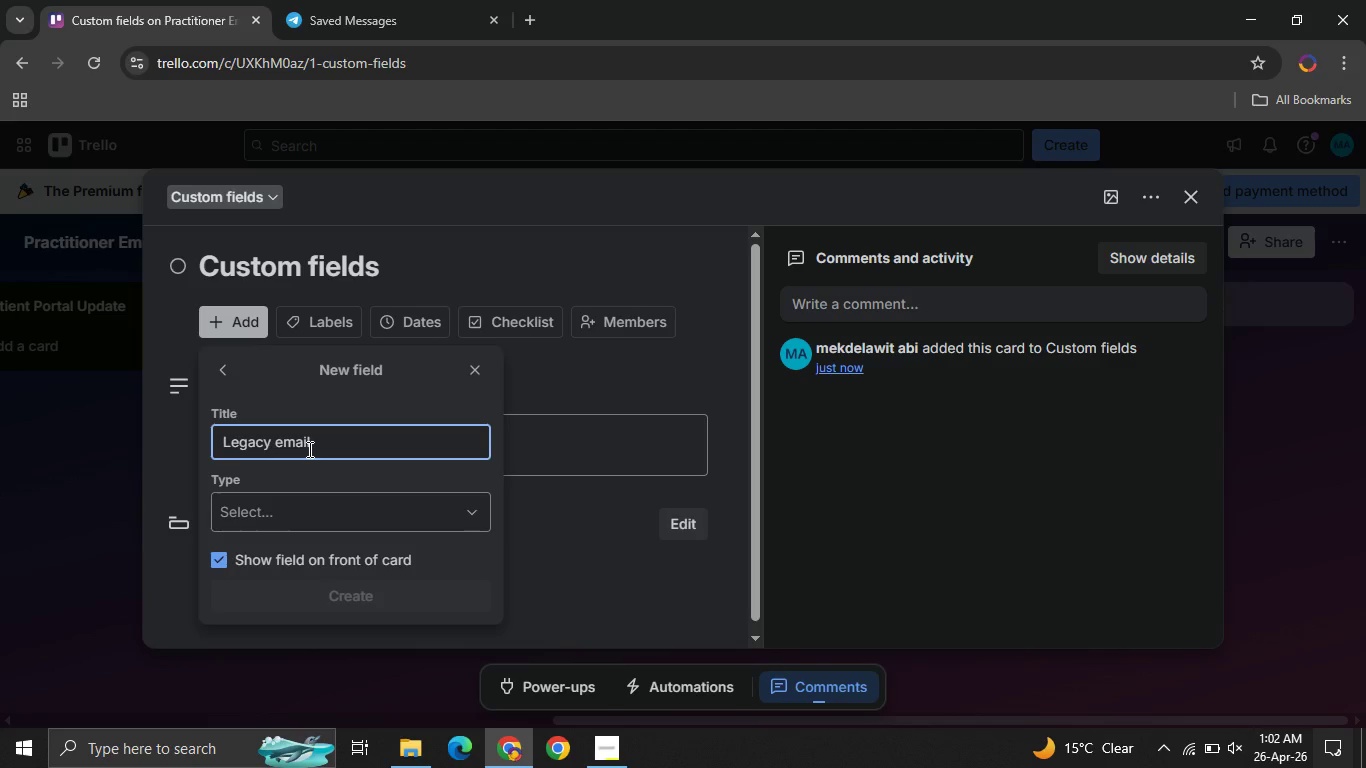 
type(provider )
 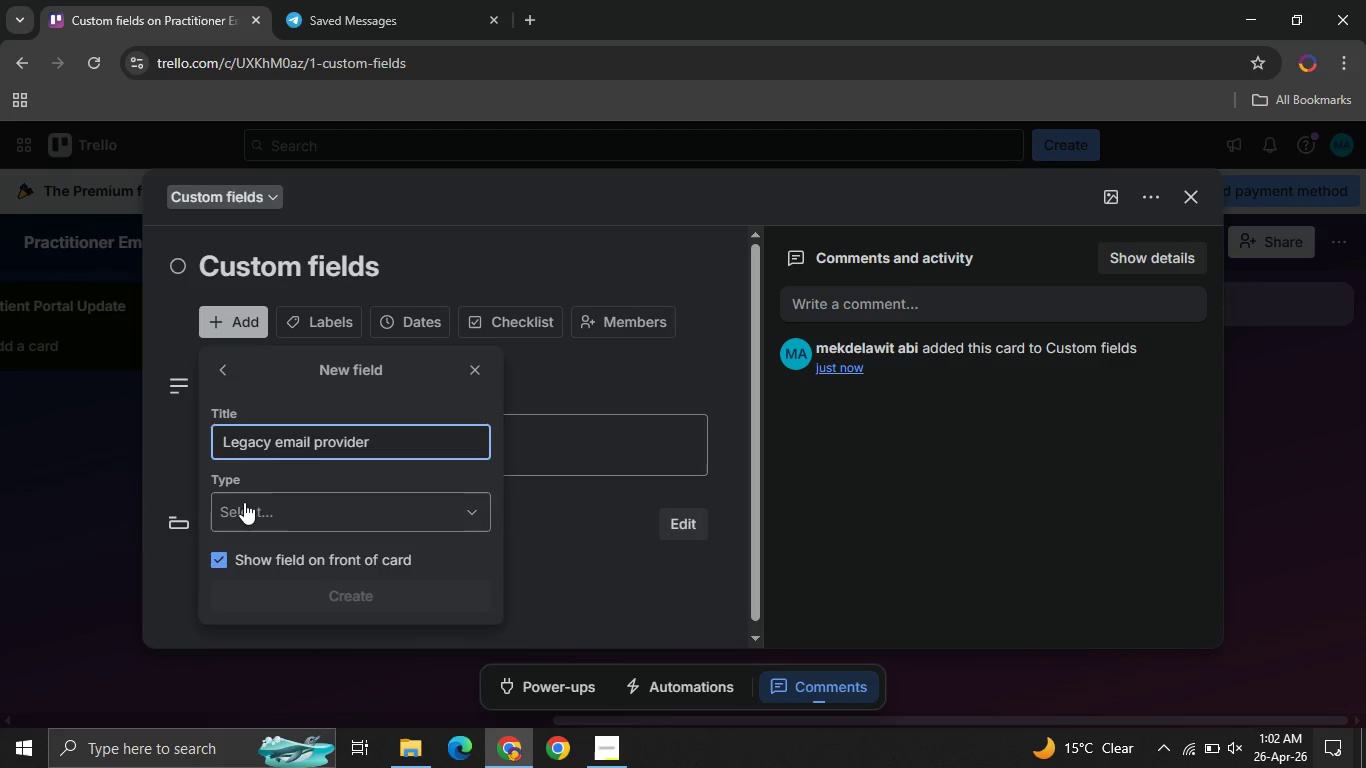 
left_click([244, 502])
 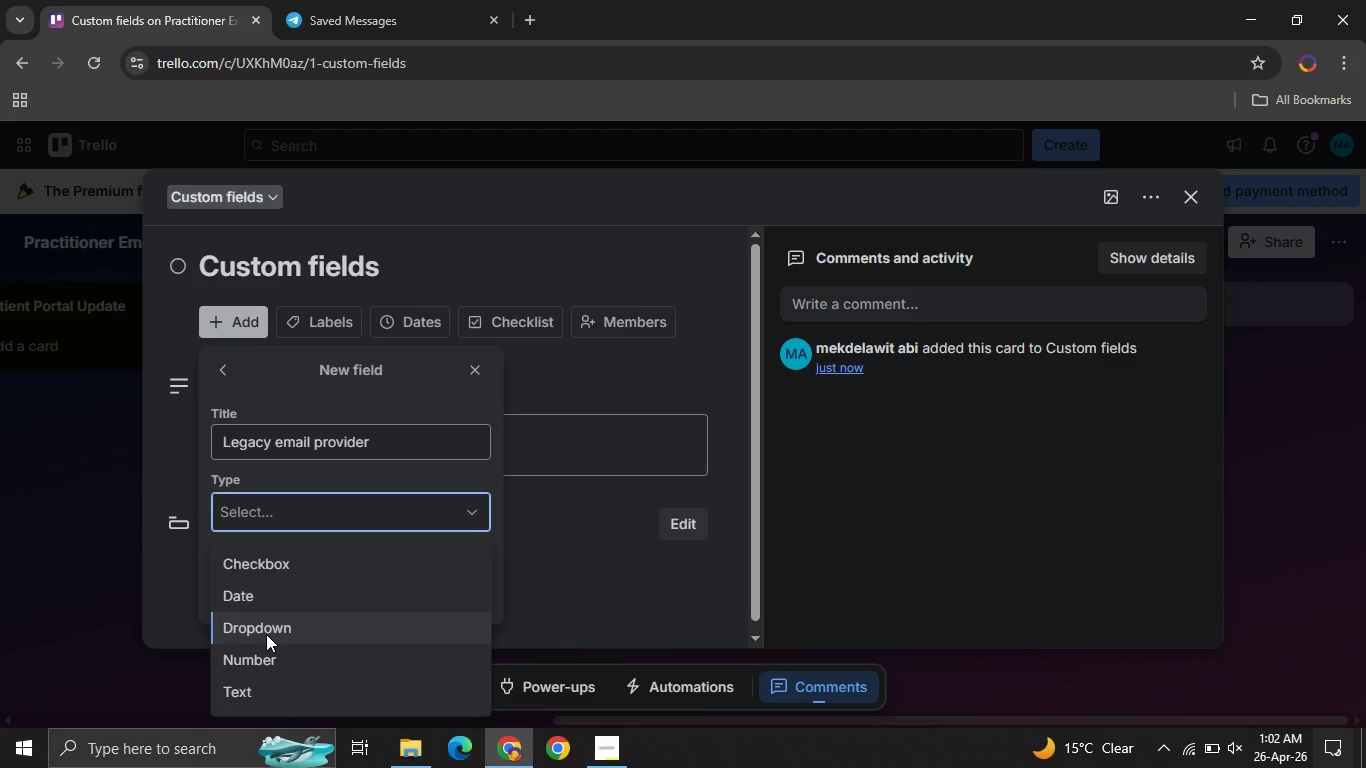 
left_click([266, 634])
 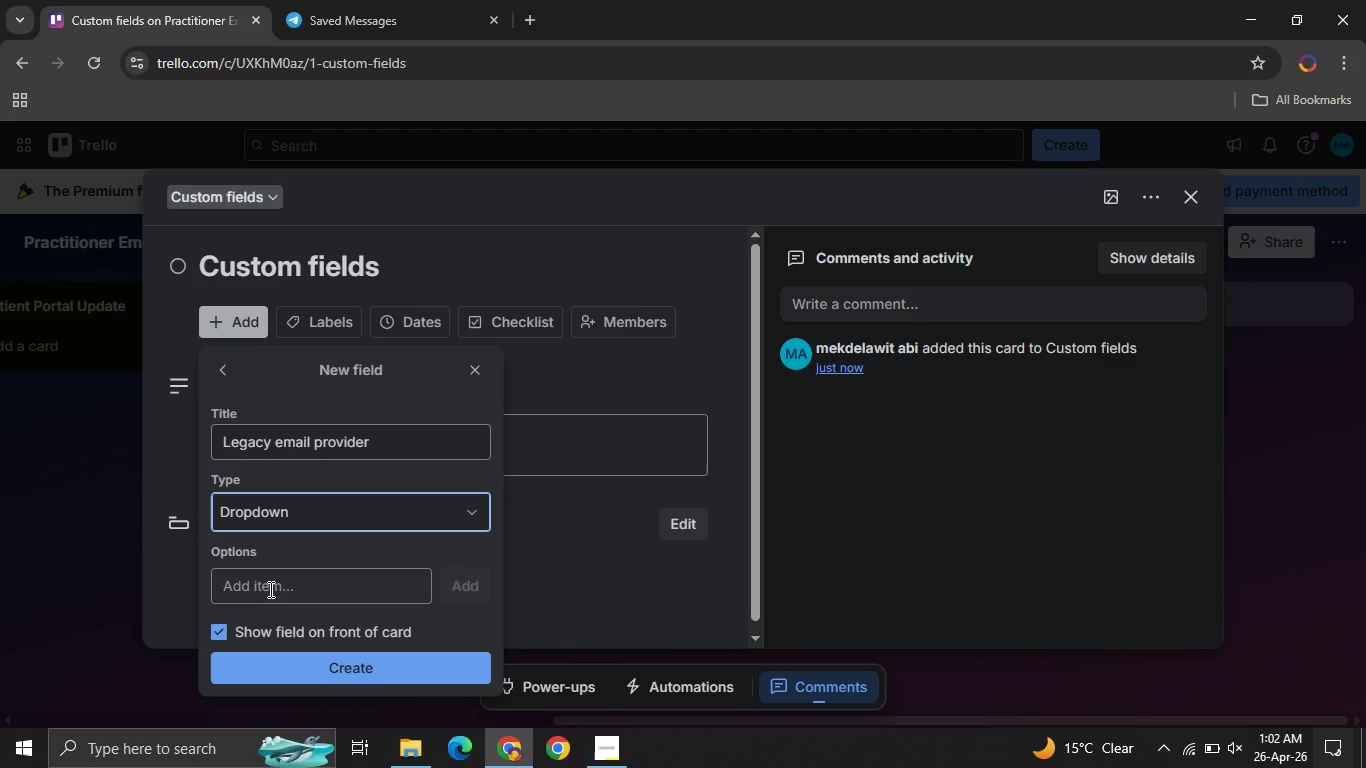 
left_click([265, 589])
 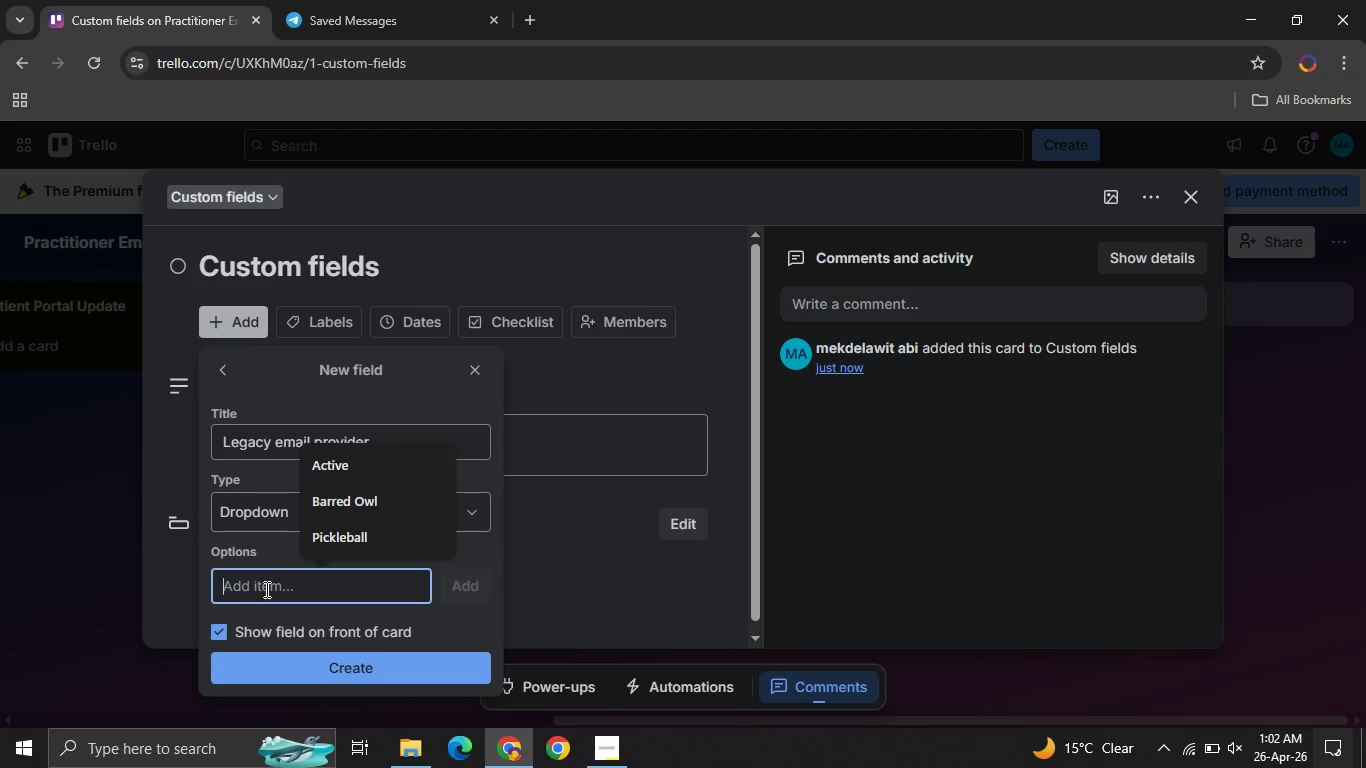 
type(Gmail)
 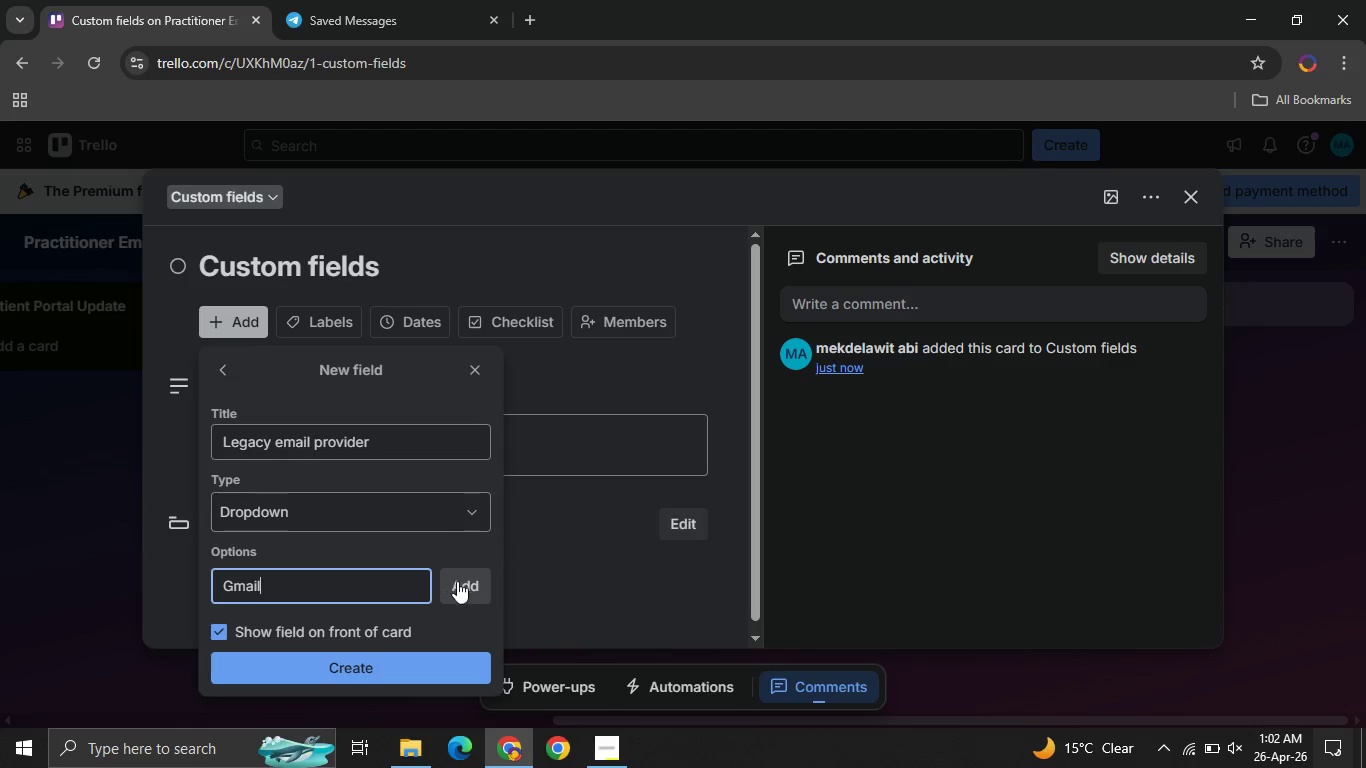 
left_click([465, 583])
 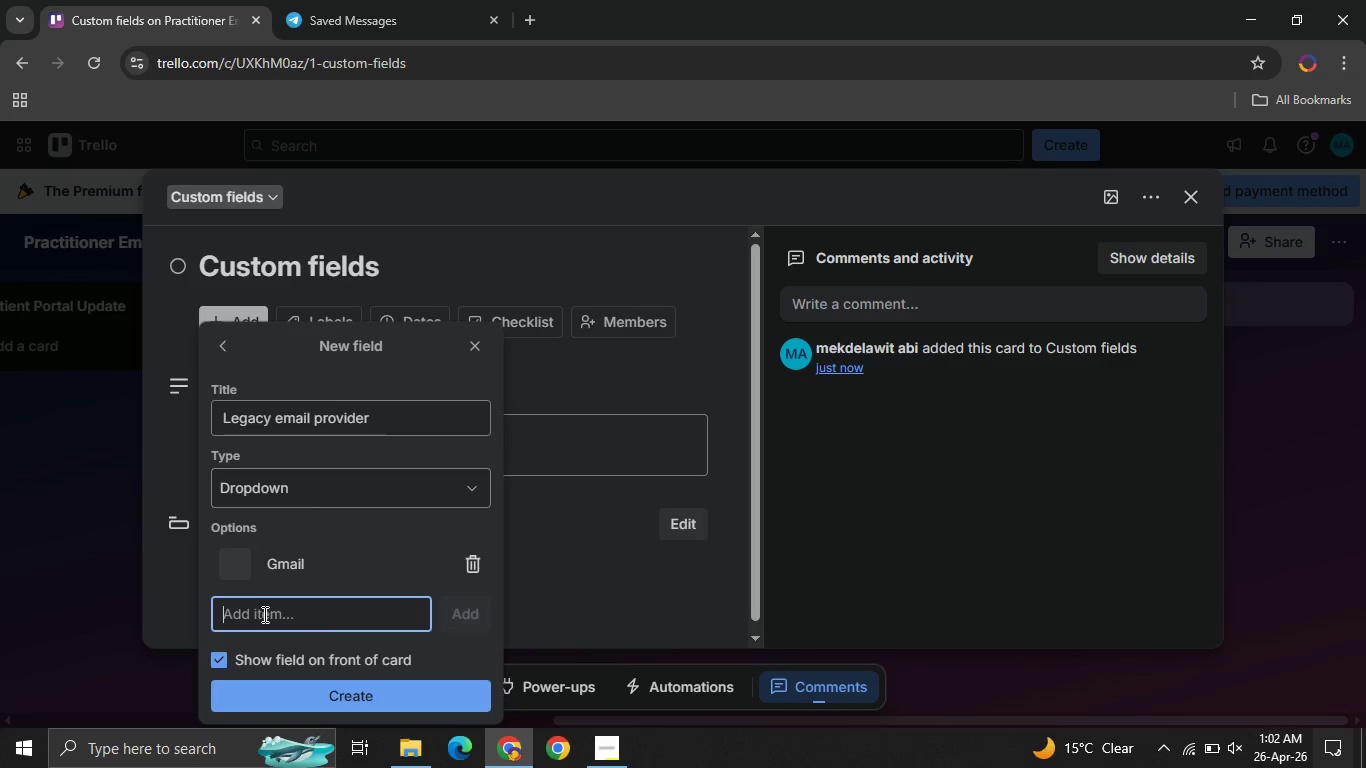 
type(Yahoo)
 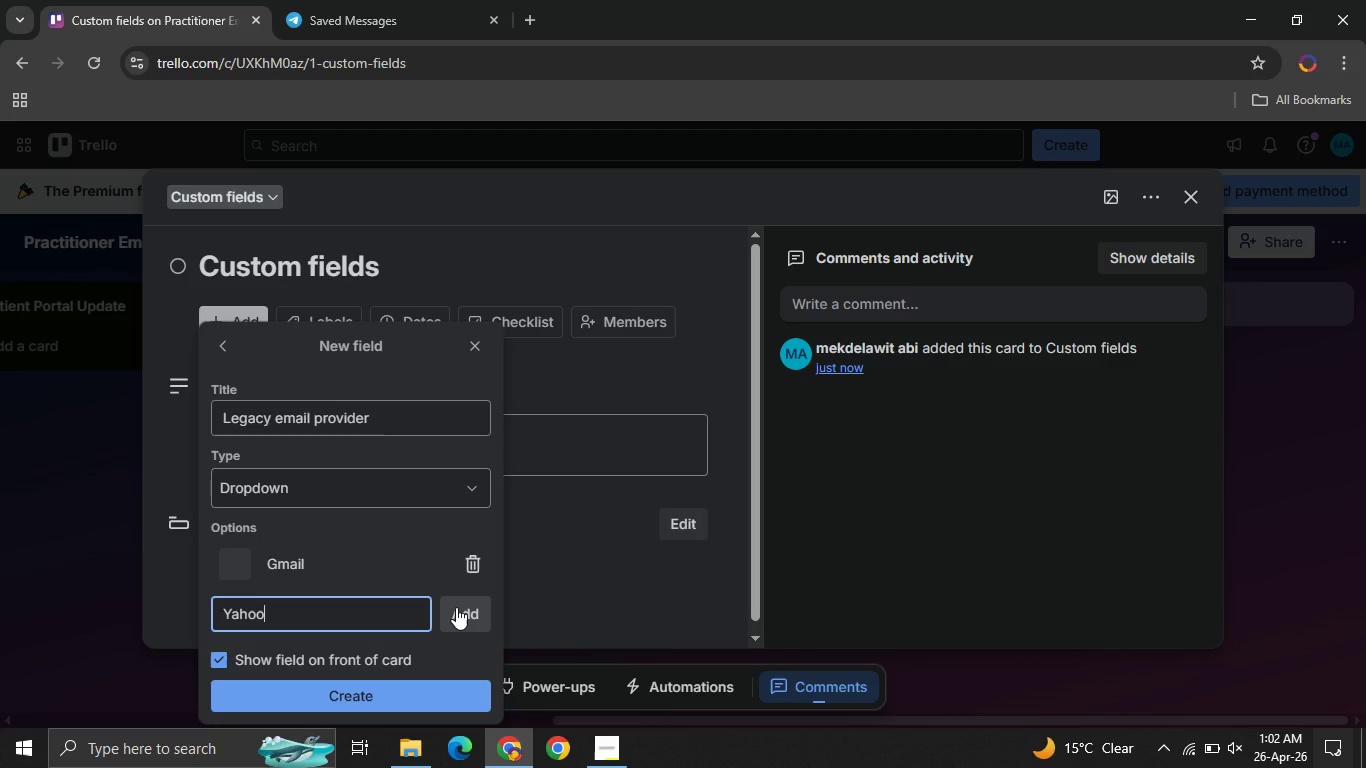 
left_click([456, 607])
 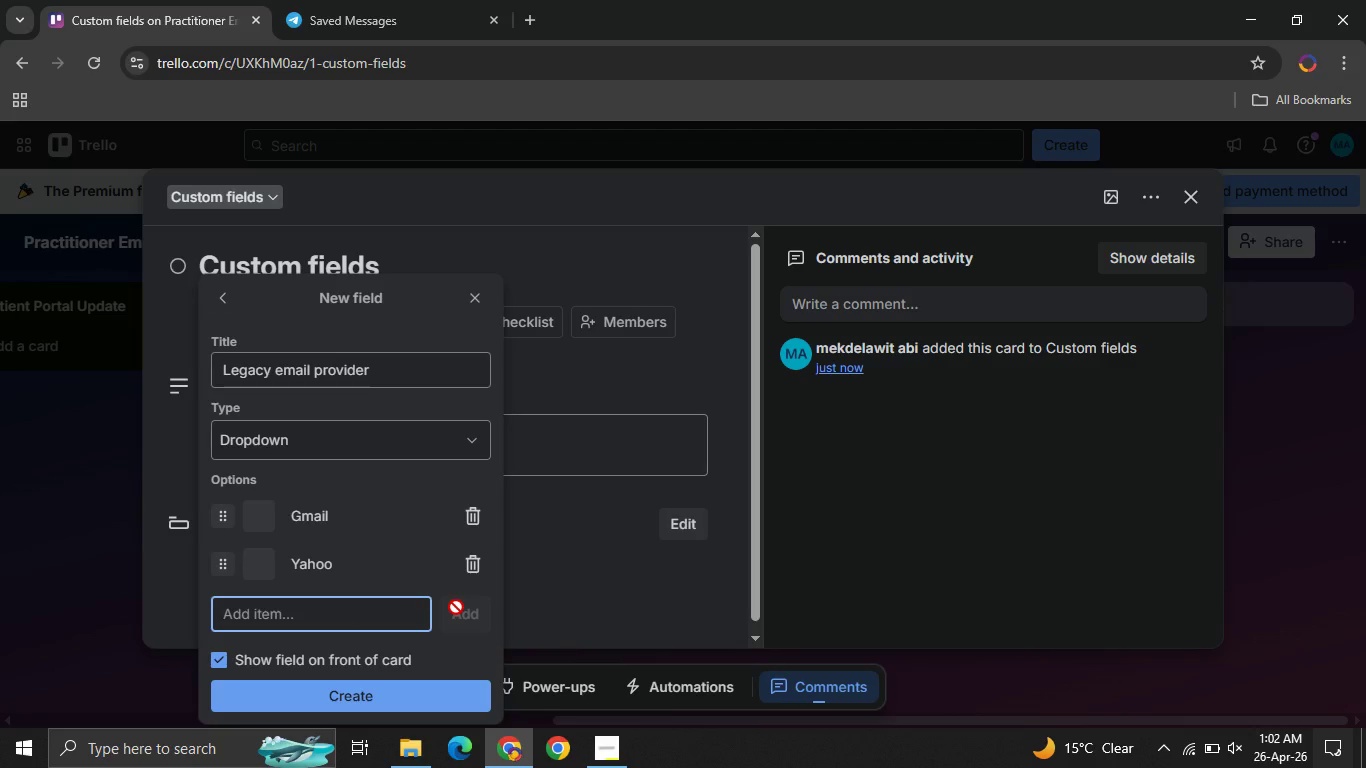 
type(Outlook)
 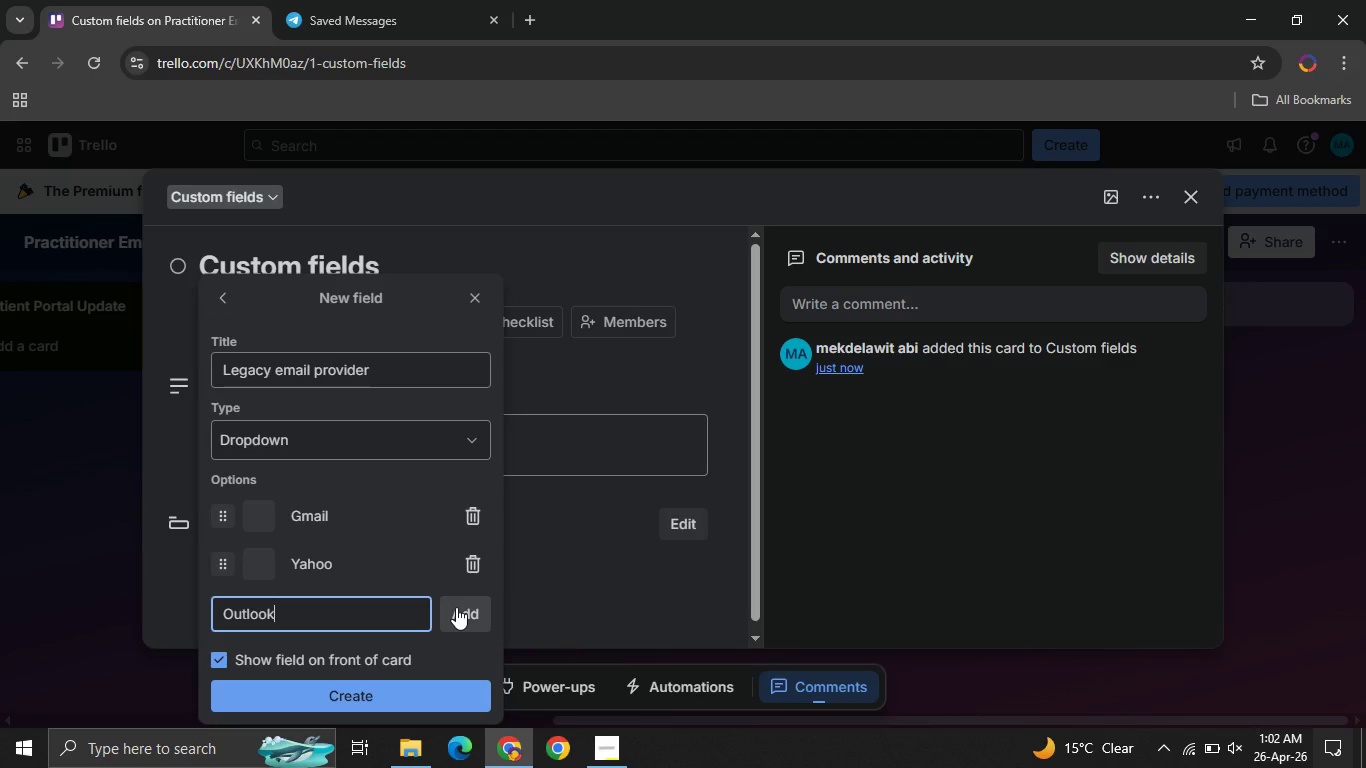 
left_click([456, 607])
 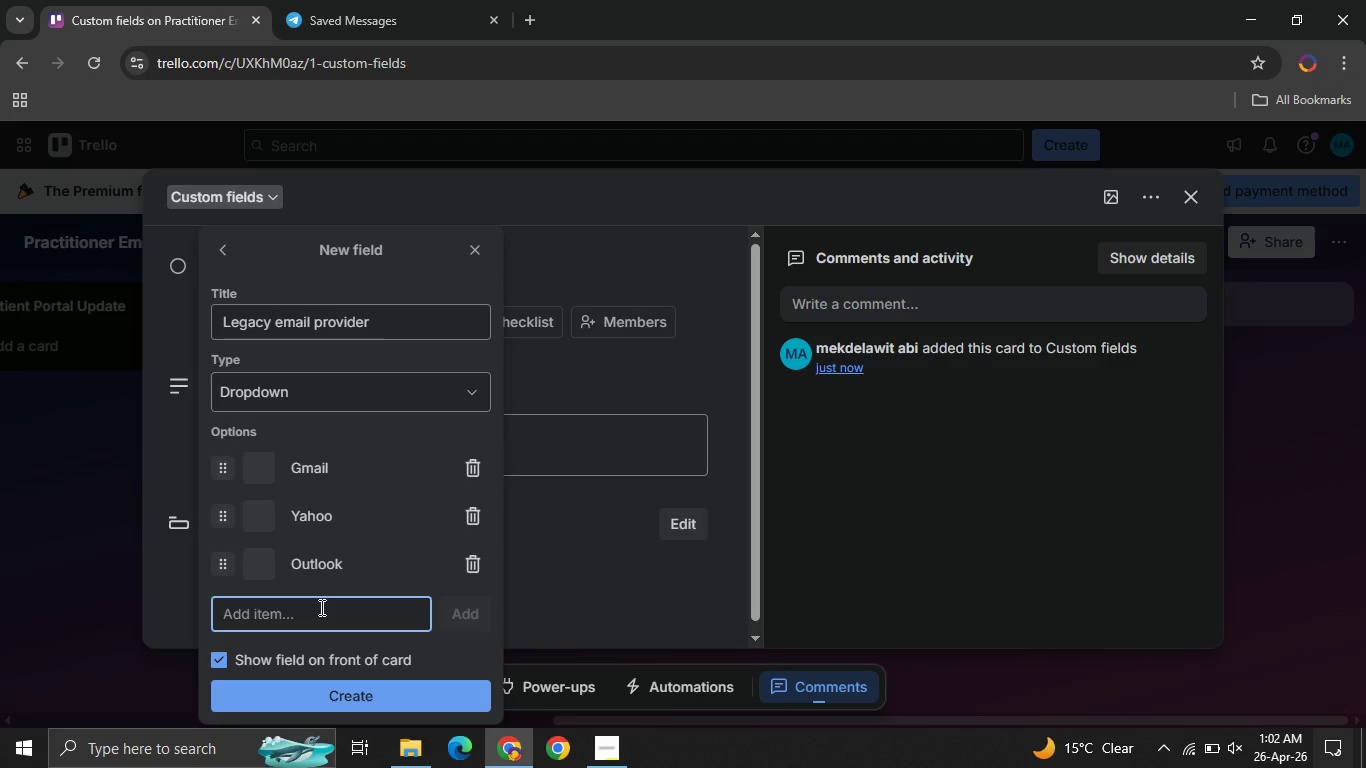 
type(Custom D)
key(Backspace)
type(domain)
 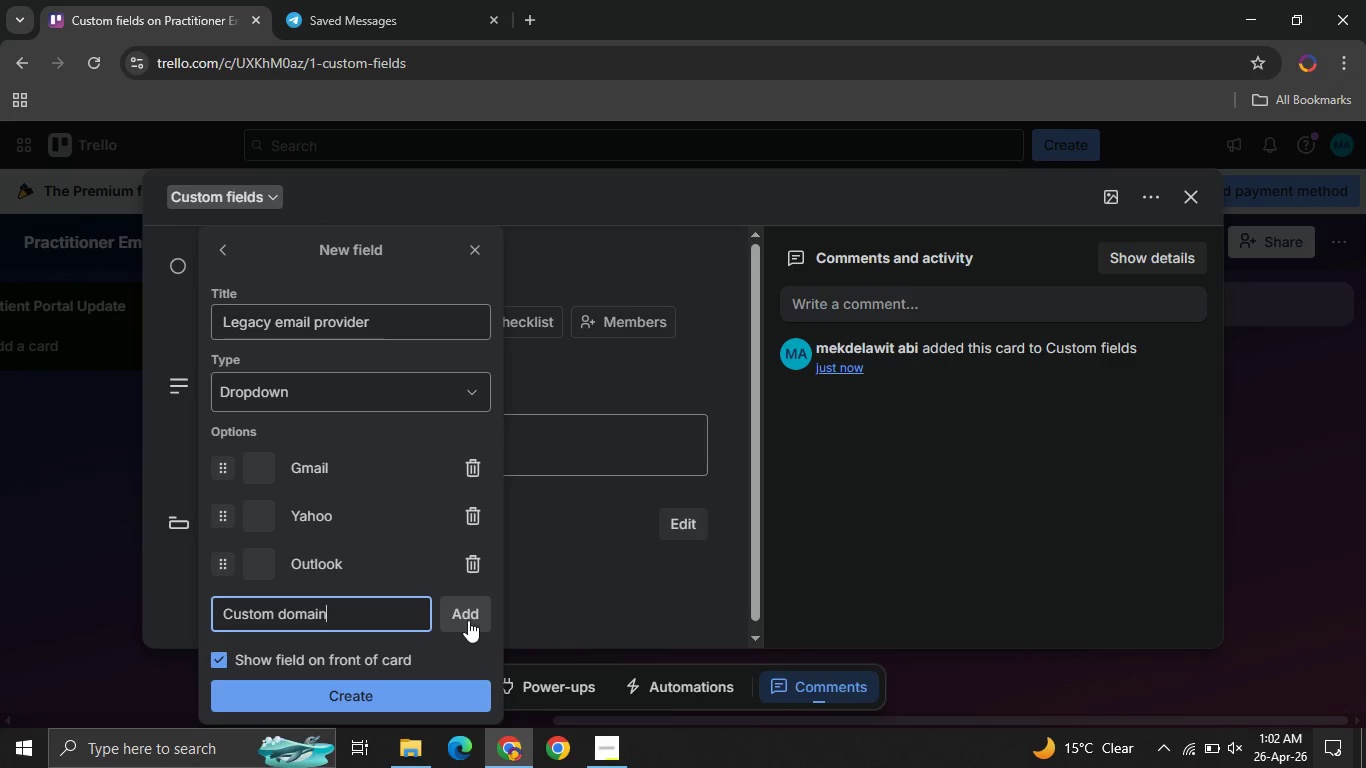 
left_click([463, 621])
 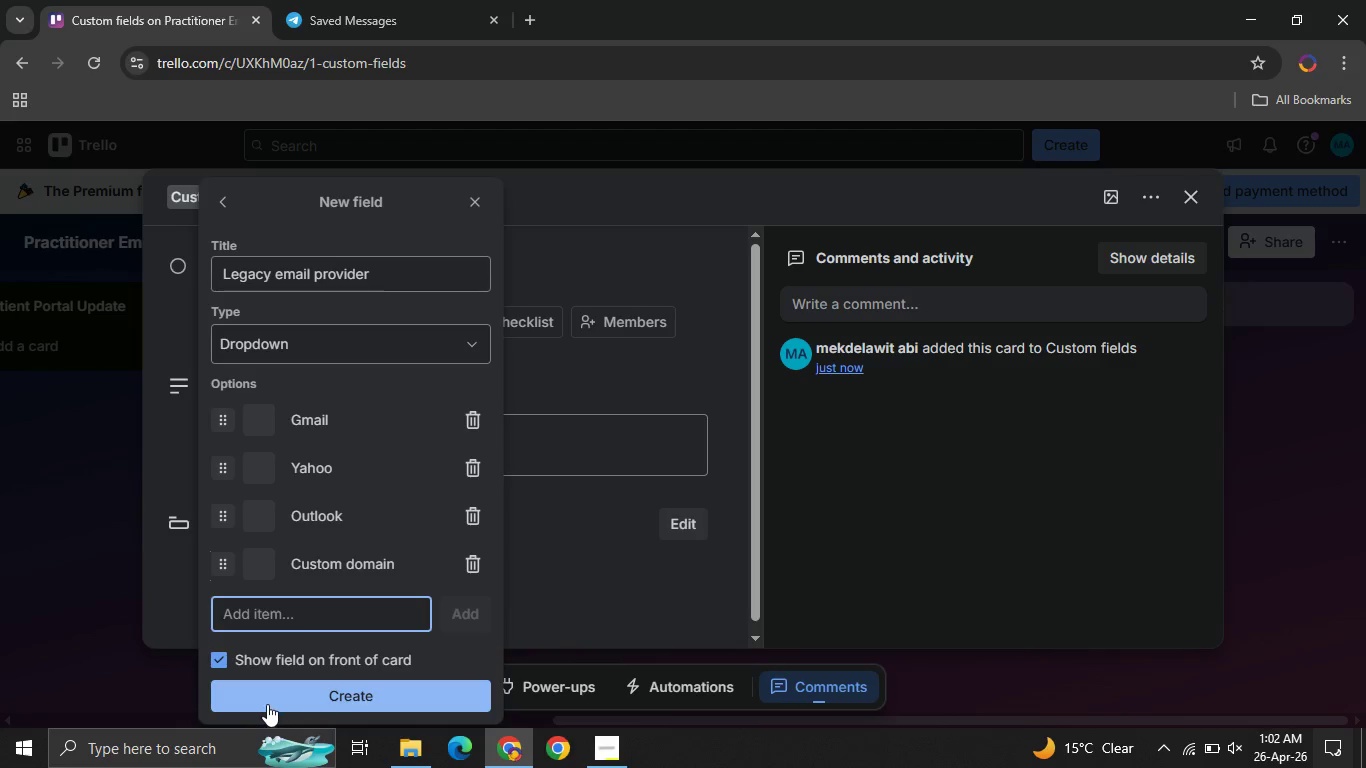 
left_click([267, 702])
 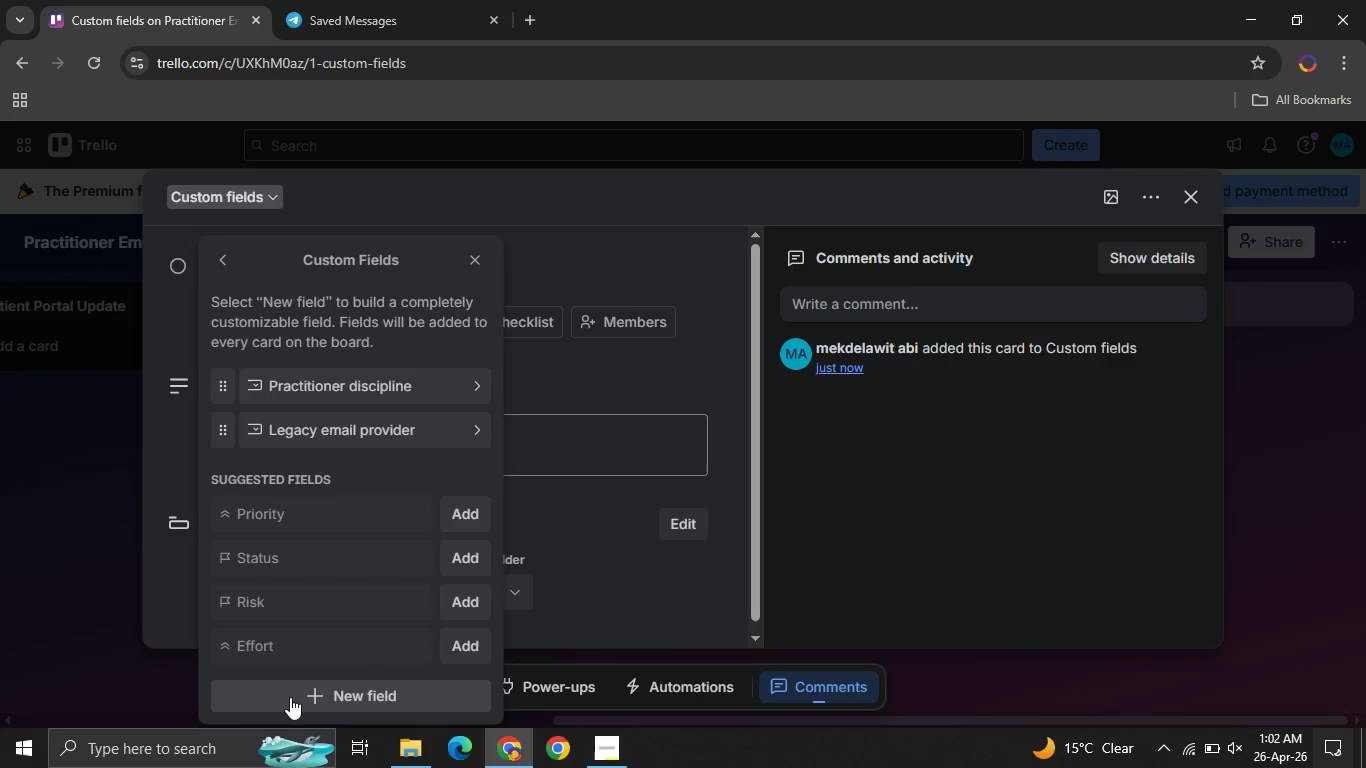 
left_click([289, 697])
 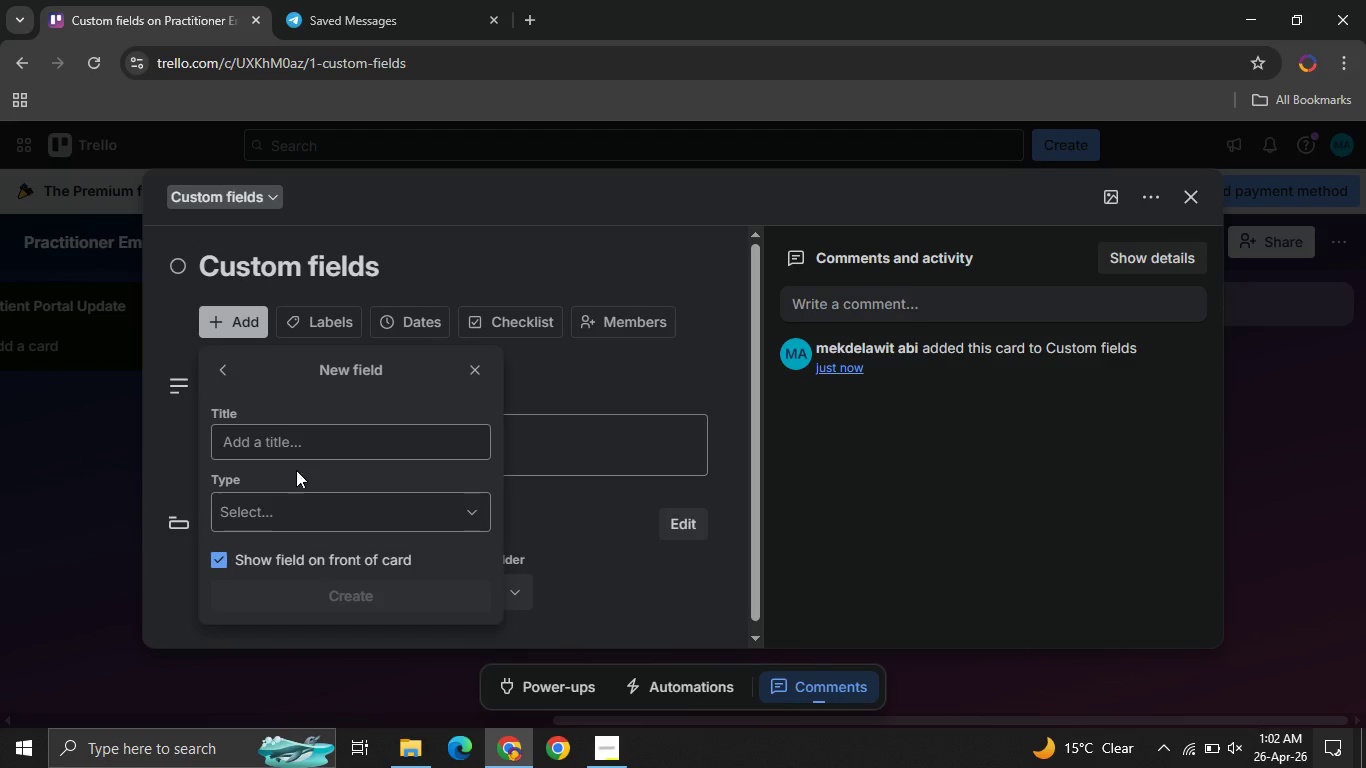 
left_click([273, 442])
 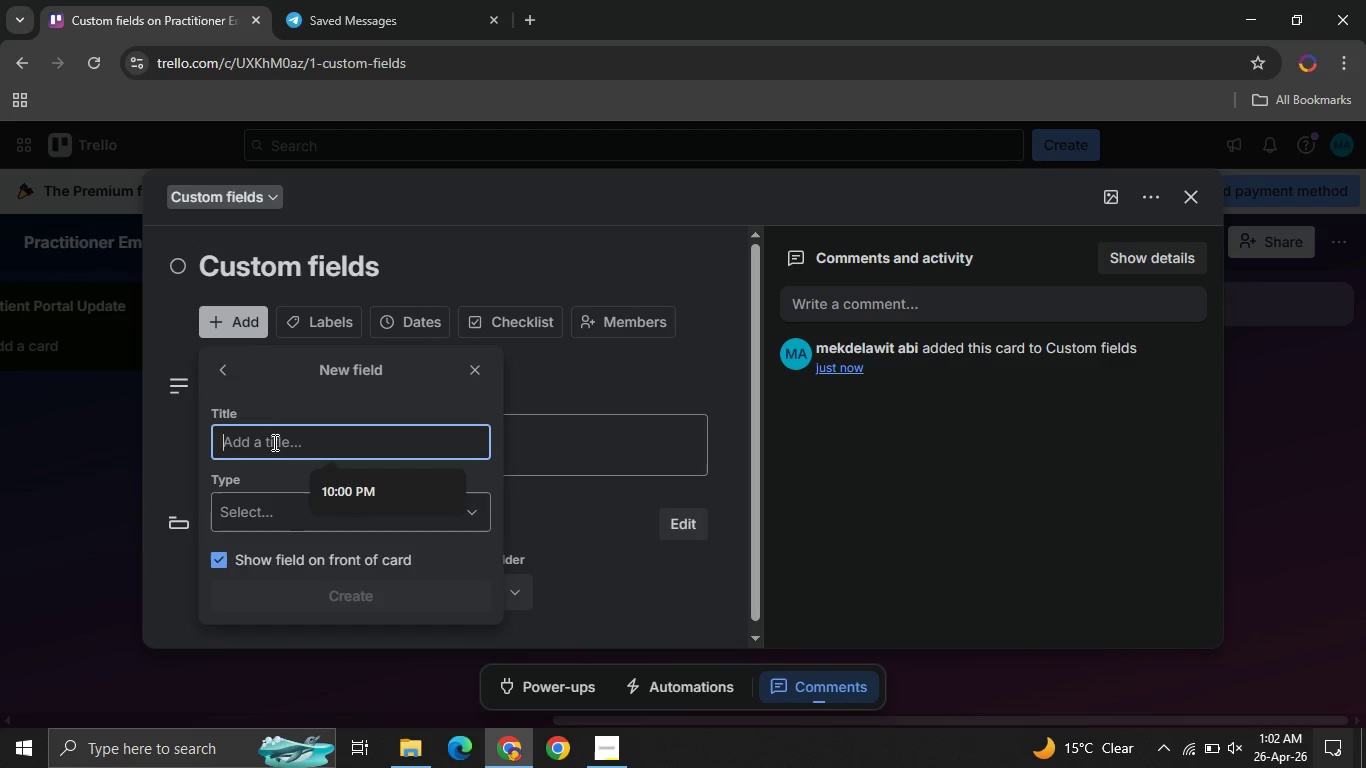 
type(Migration Date)
 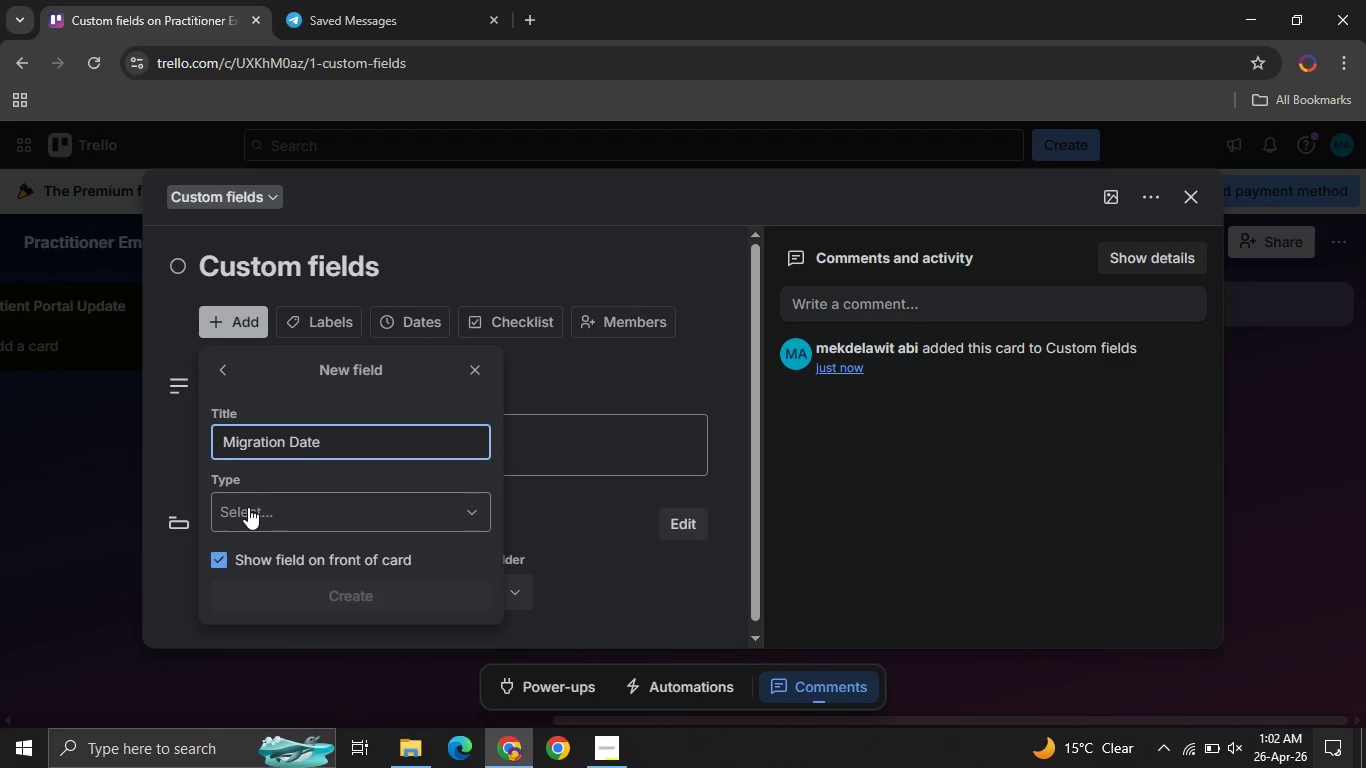 
left_click([248, 507])
 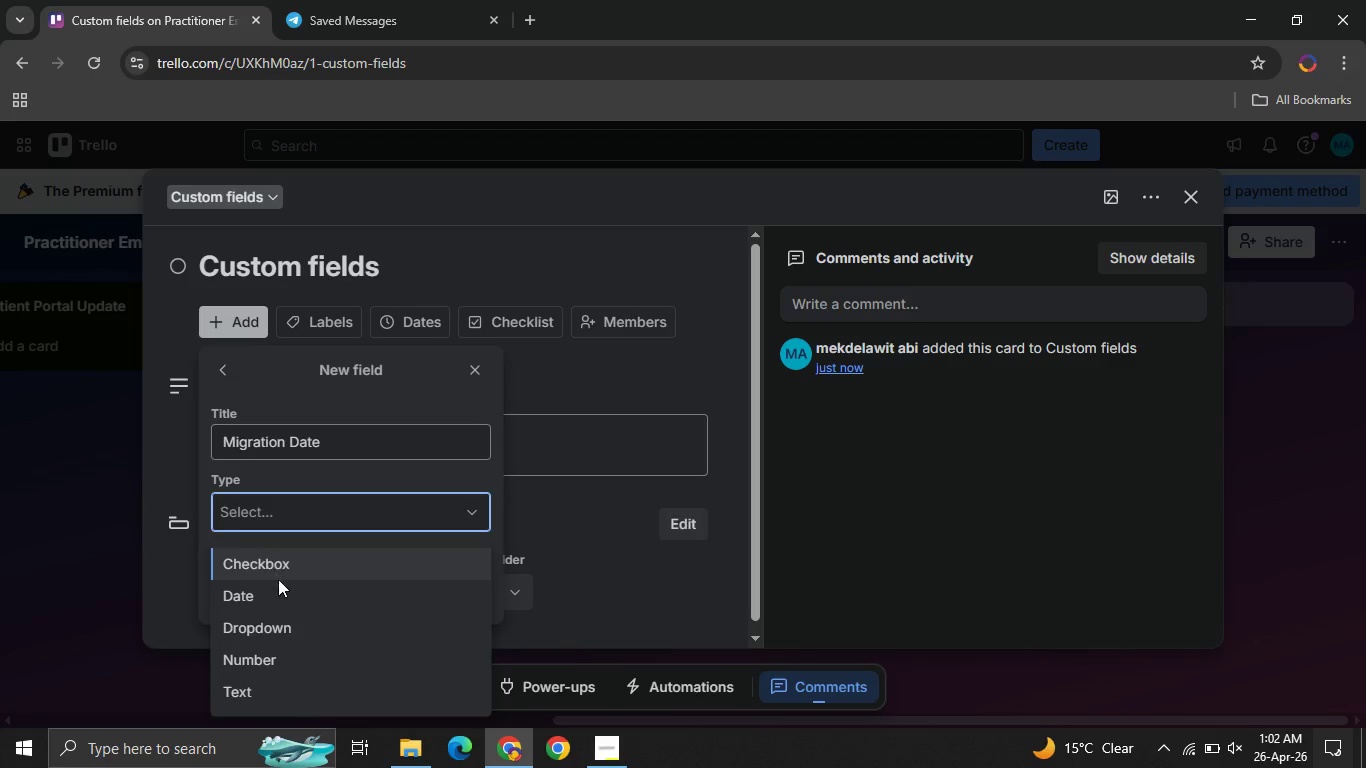 
left_click([270, 592])
 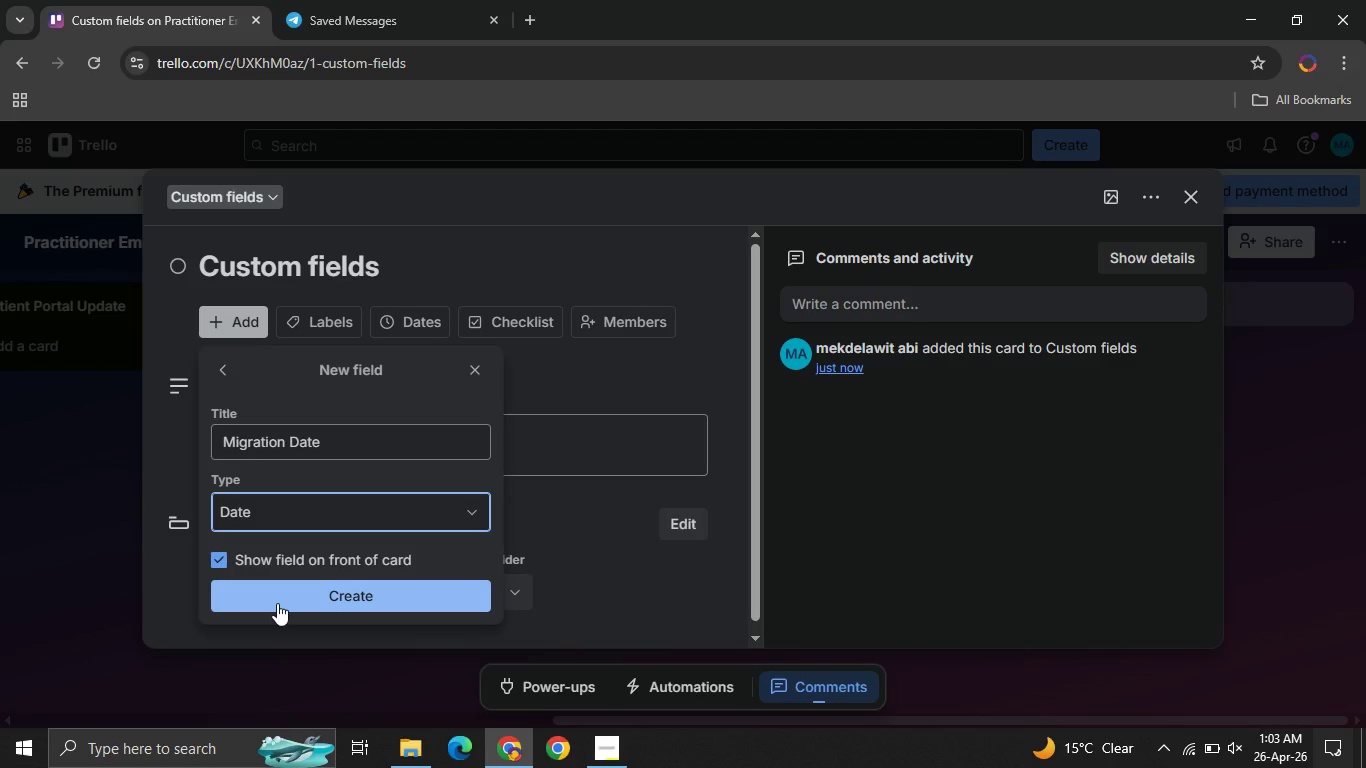 
left_click([277, 603])
 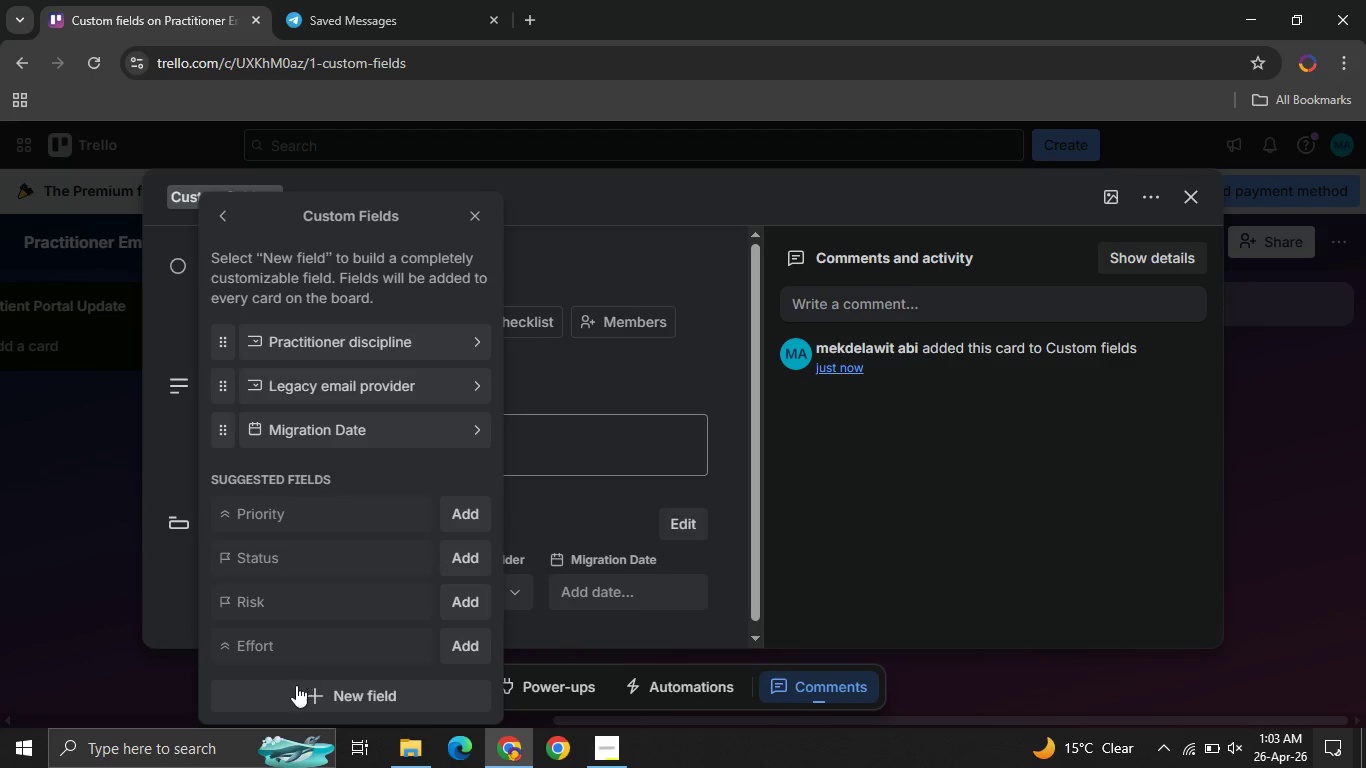 
left_click([289, 698])
 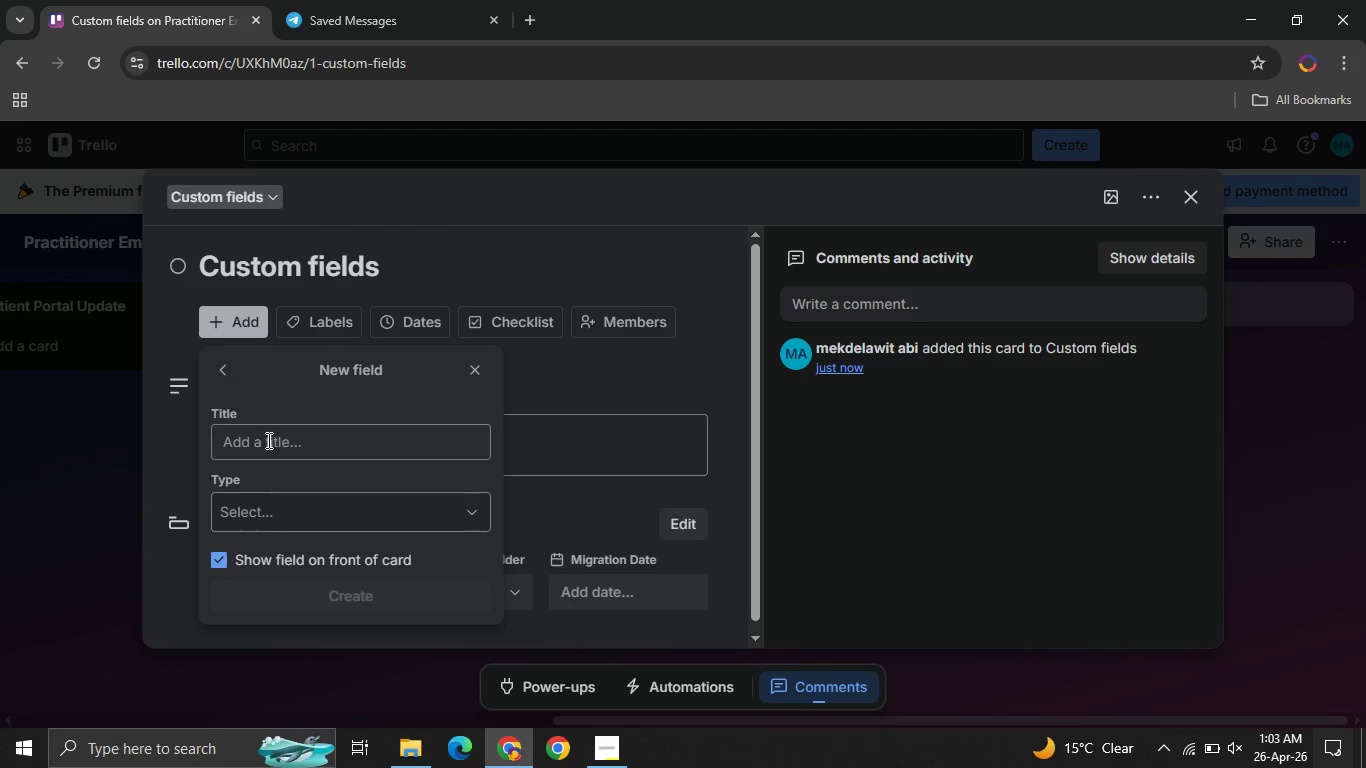 
left_click([267, 440])
 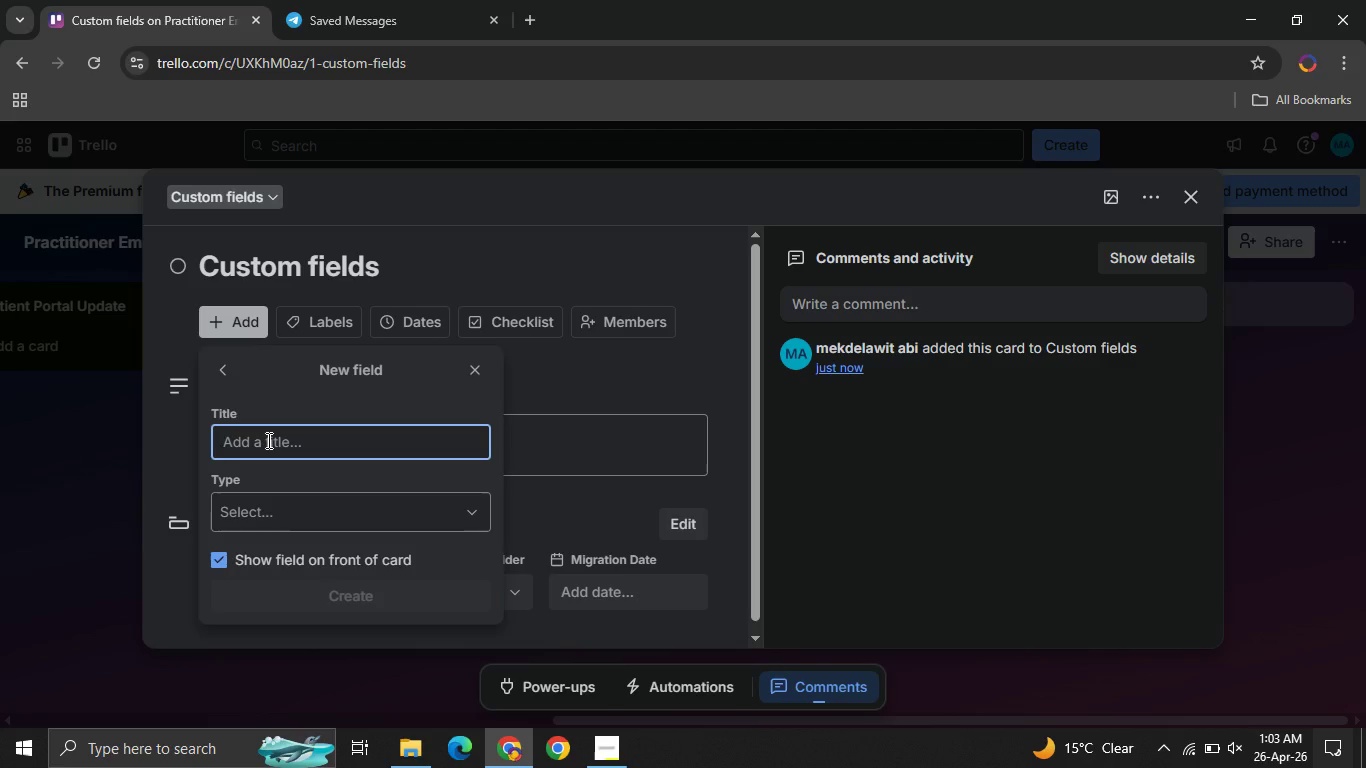 
type(Hardware type )
 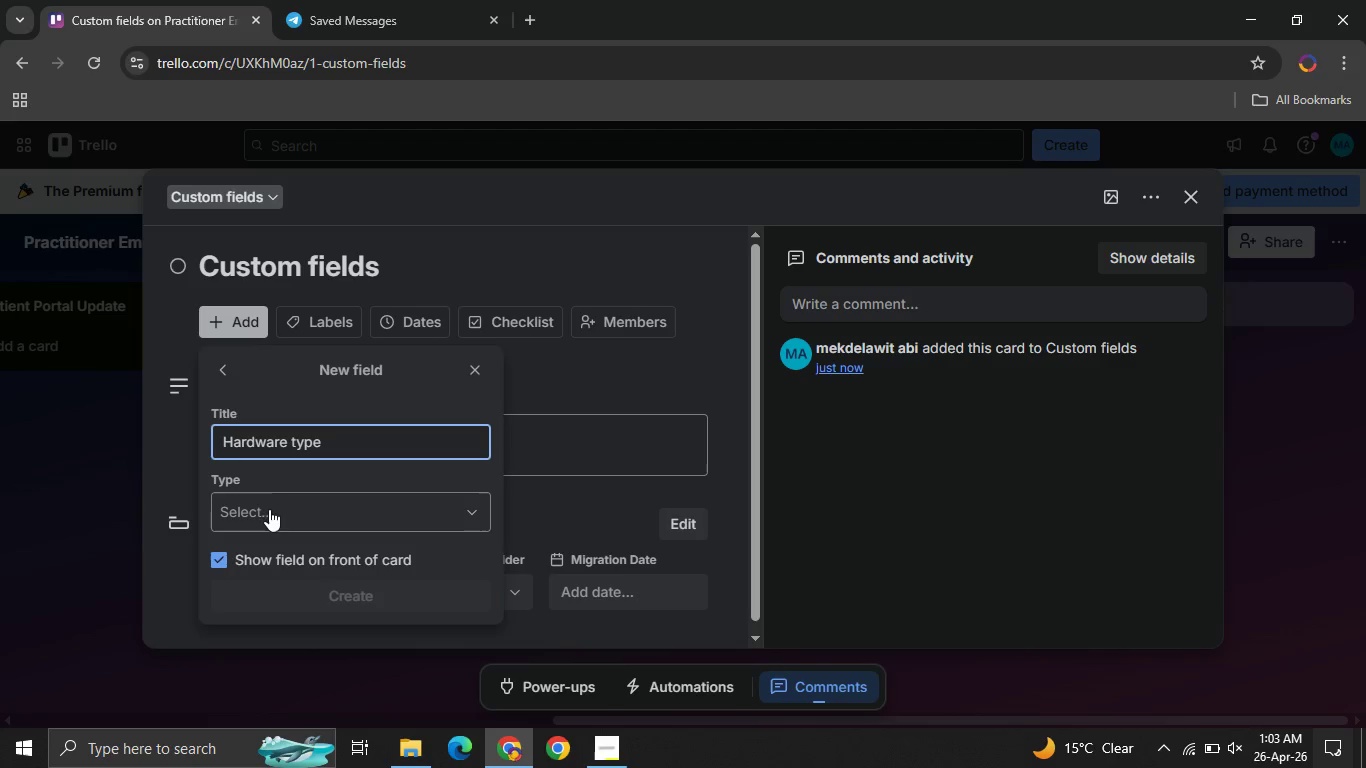 
left_click([269, 509])
 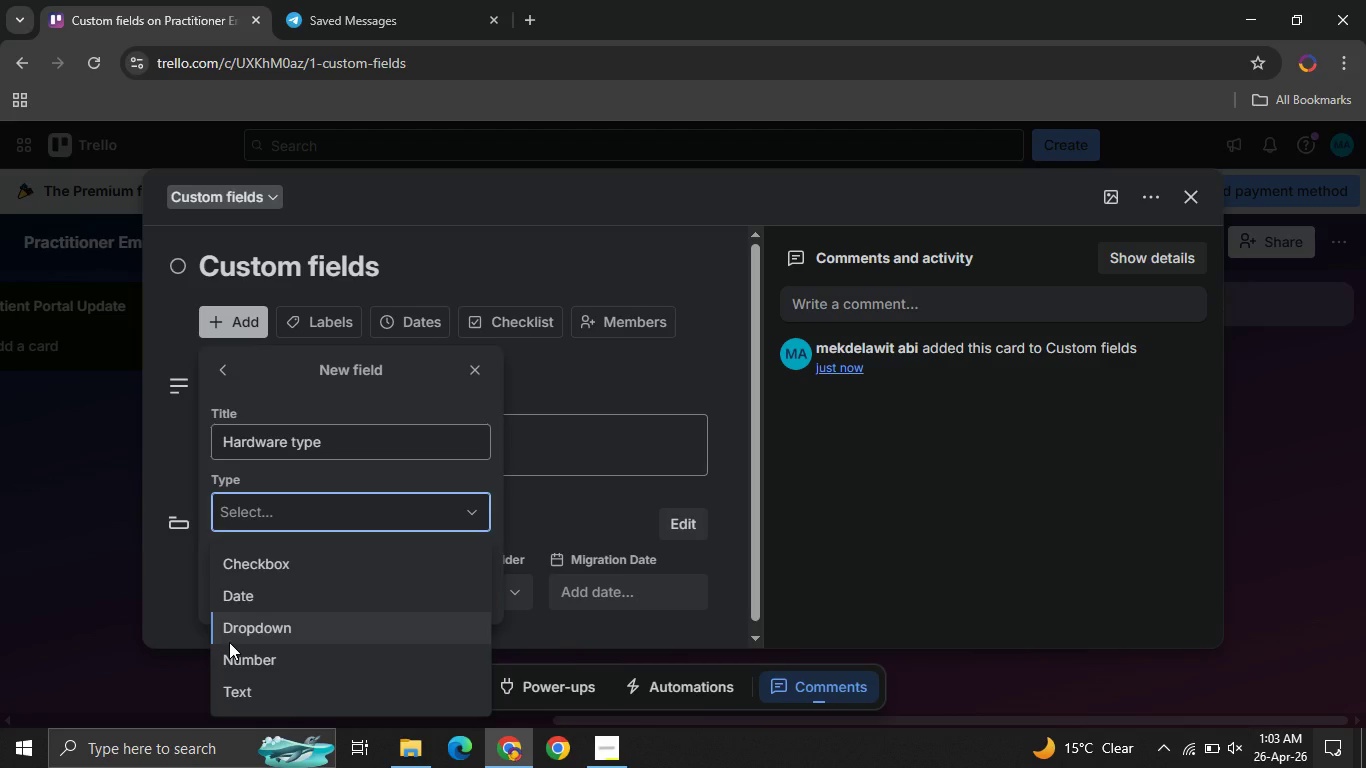 
left_click([229, 642])
 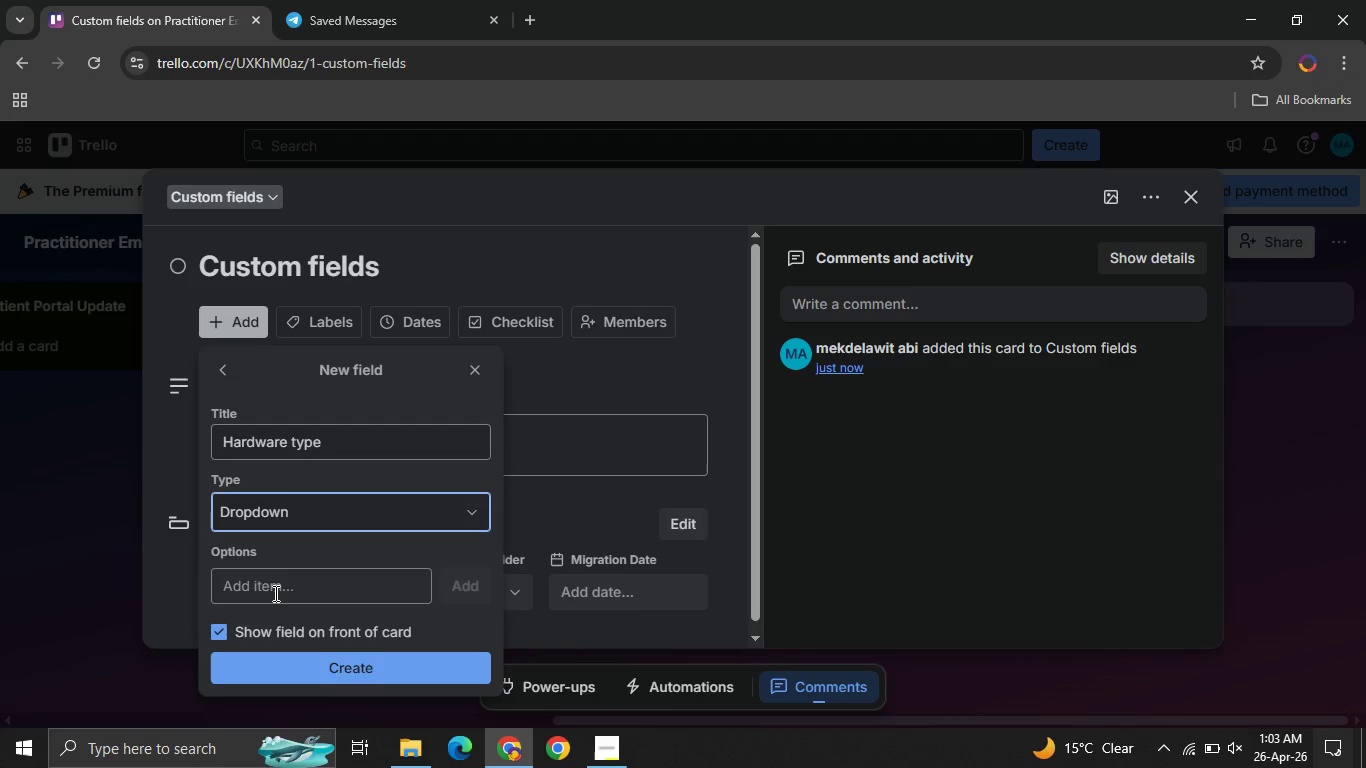 
left_click([274, 593])
 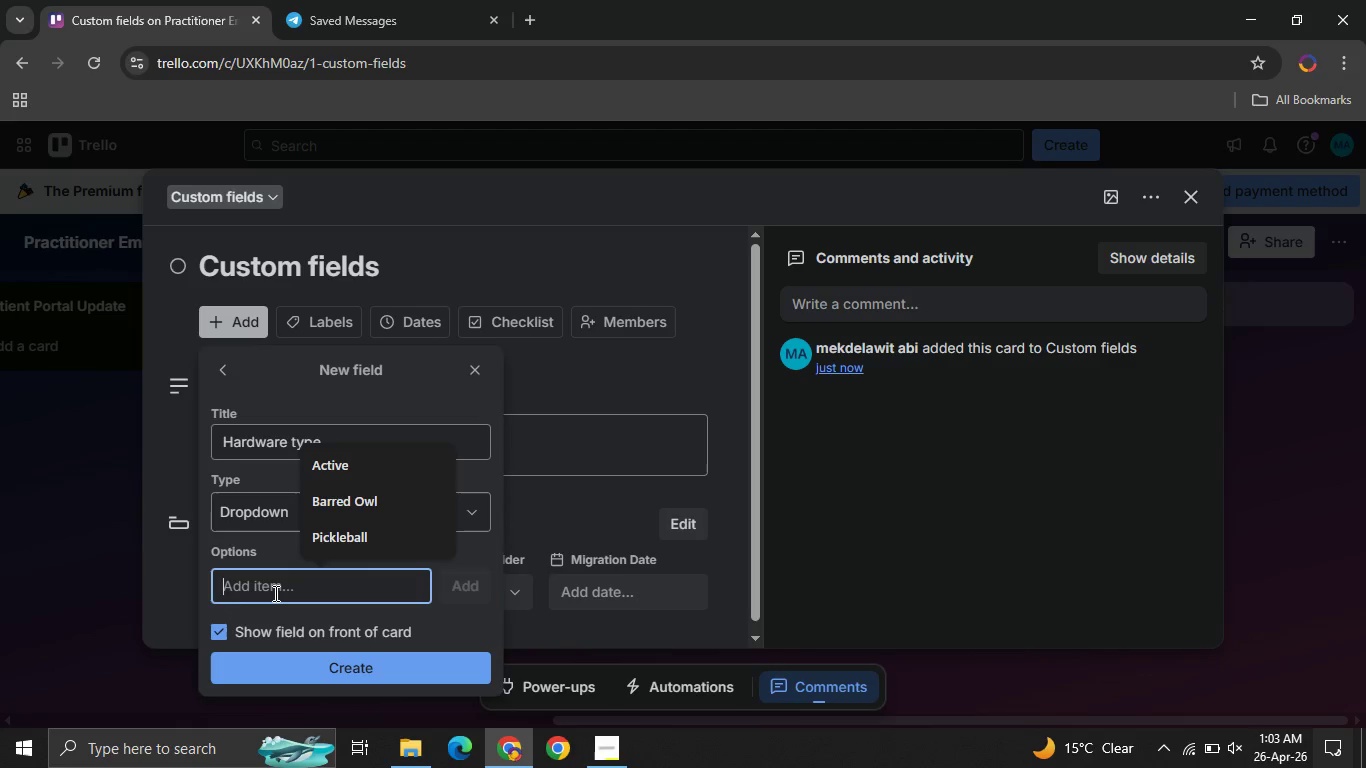 
wait(7.52)
 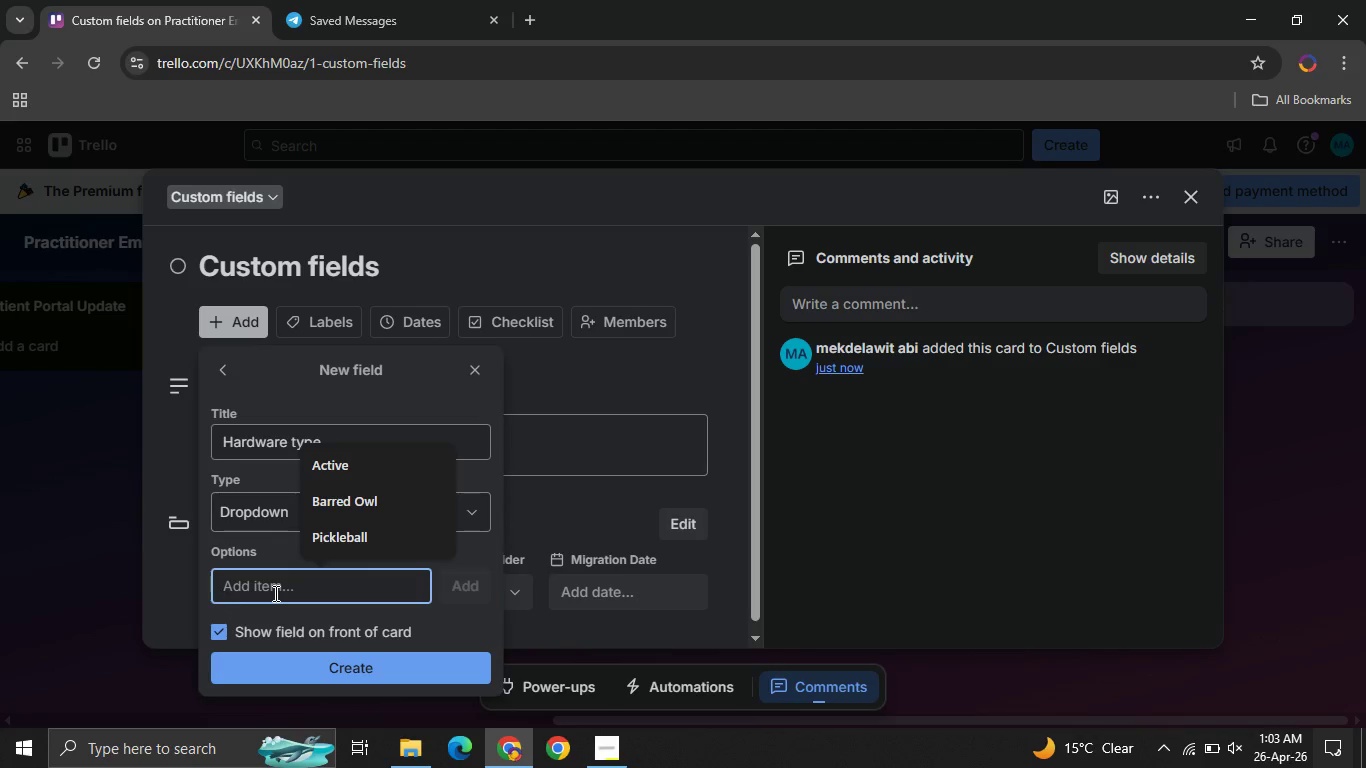 
type(I)
key(Backspace)
type(iPhone )
 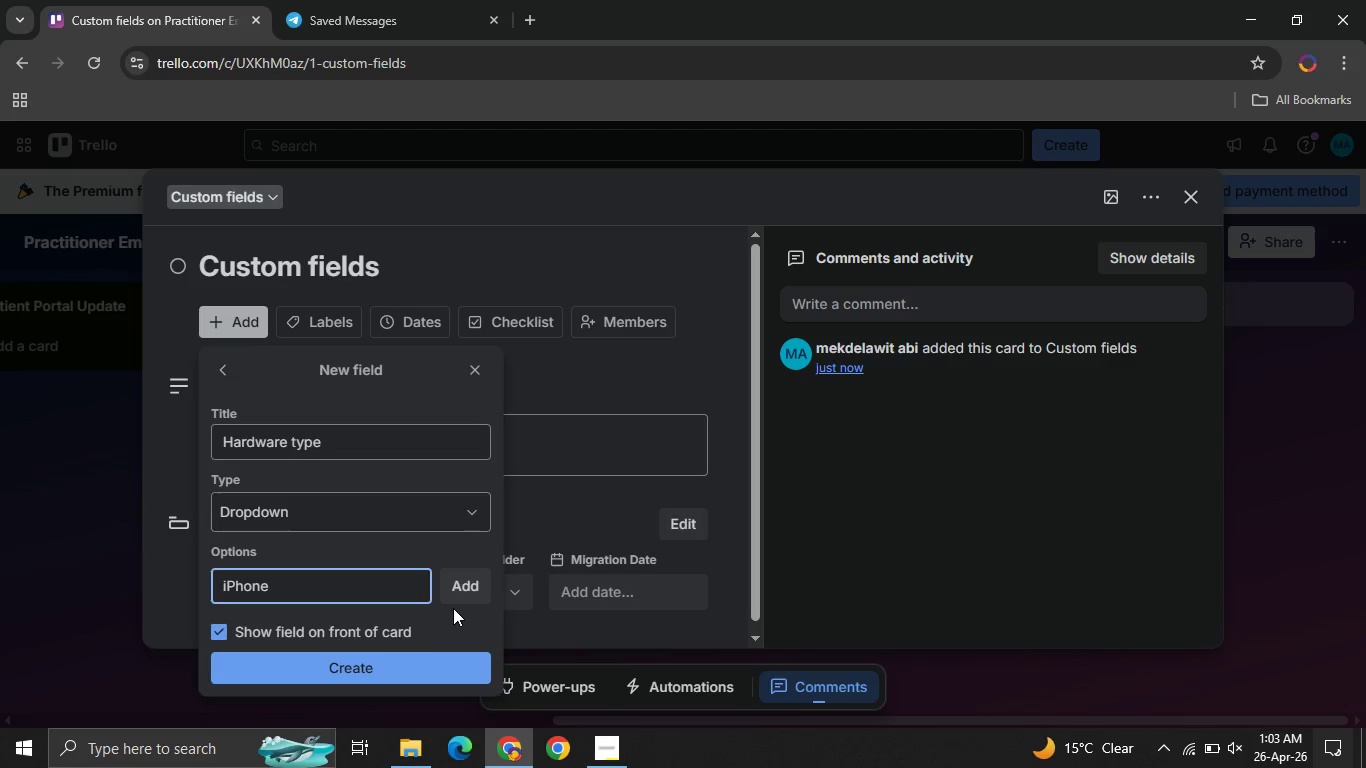 
left_click([461, 598])
 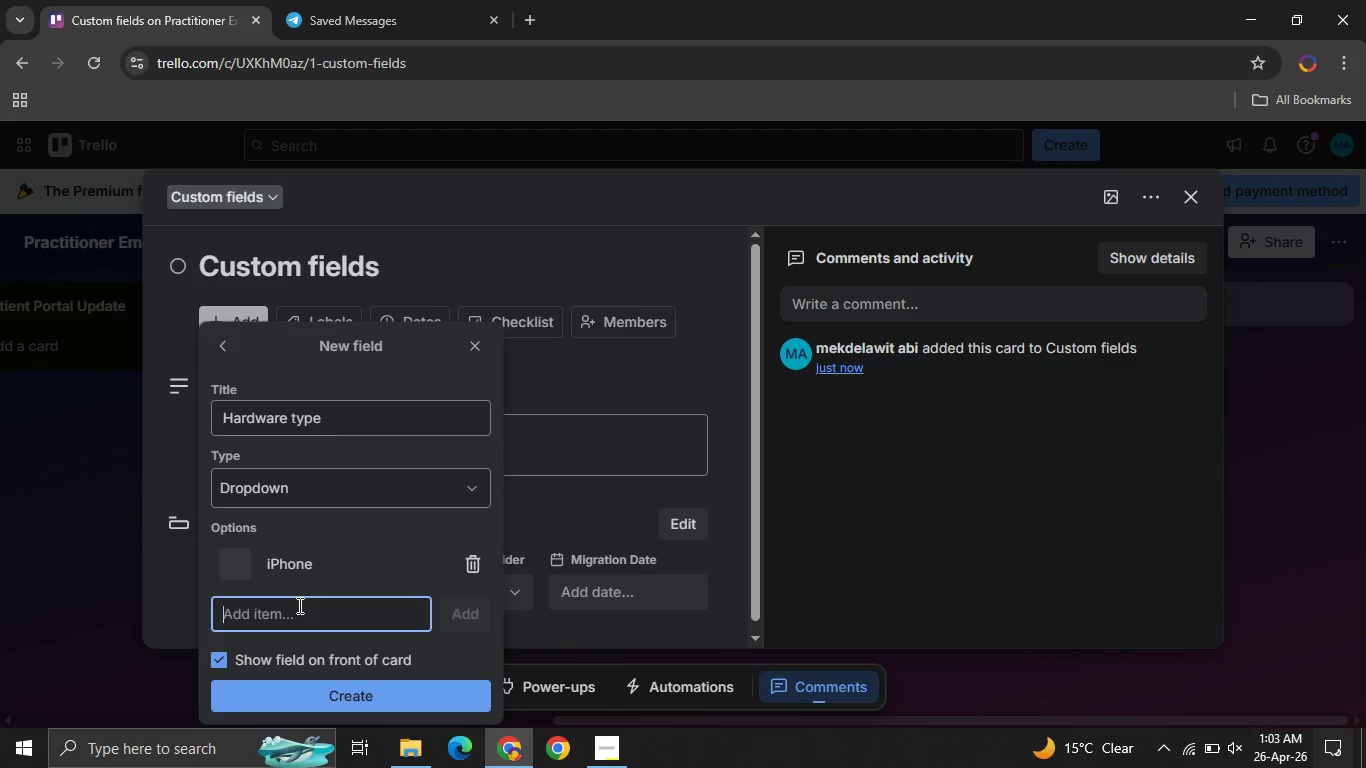 
type(Android )
 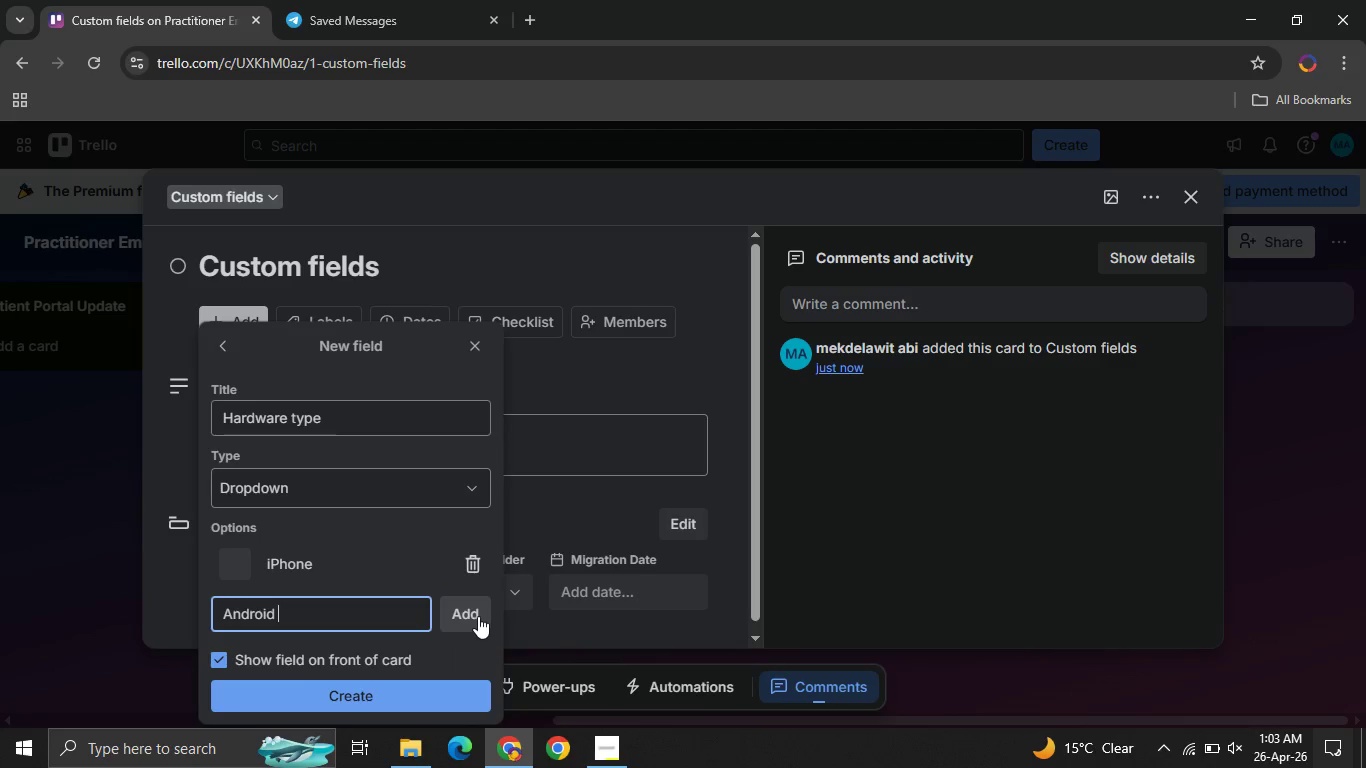 
left_click([475, 615])
 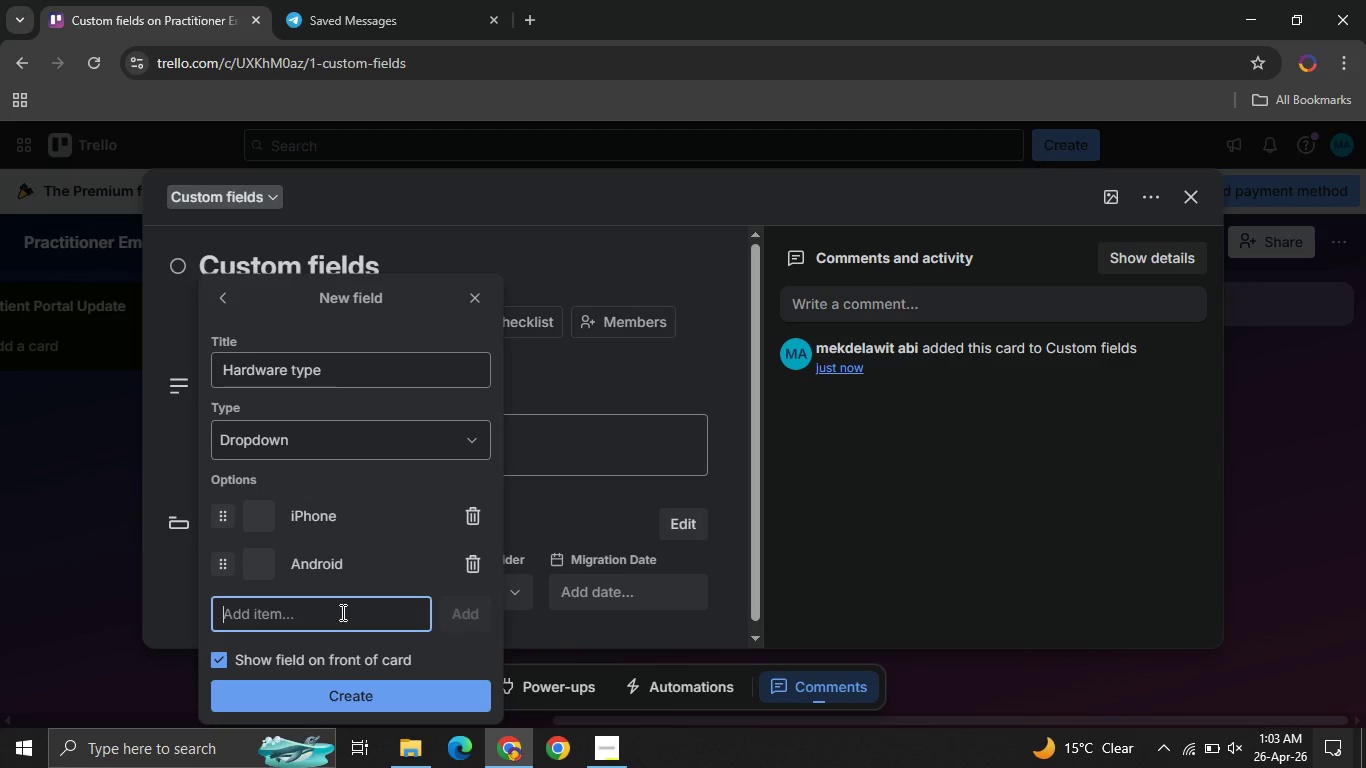 
left_click([341, 612])
 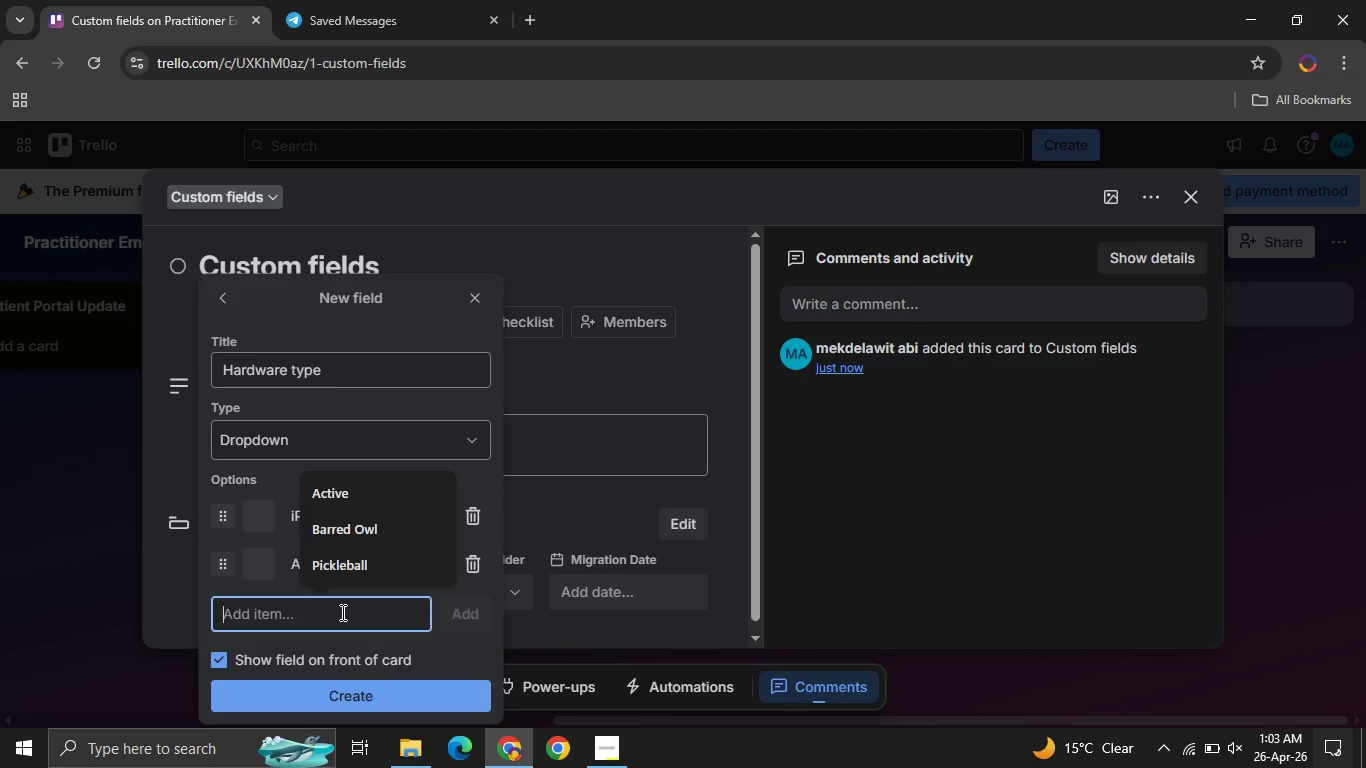 
type(Windows laptop )
 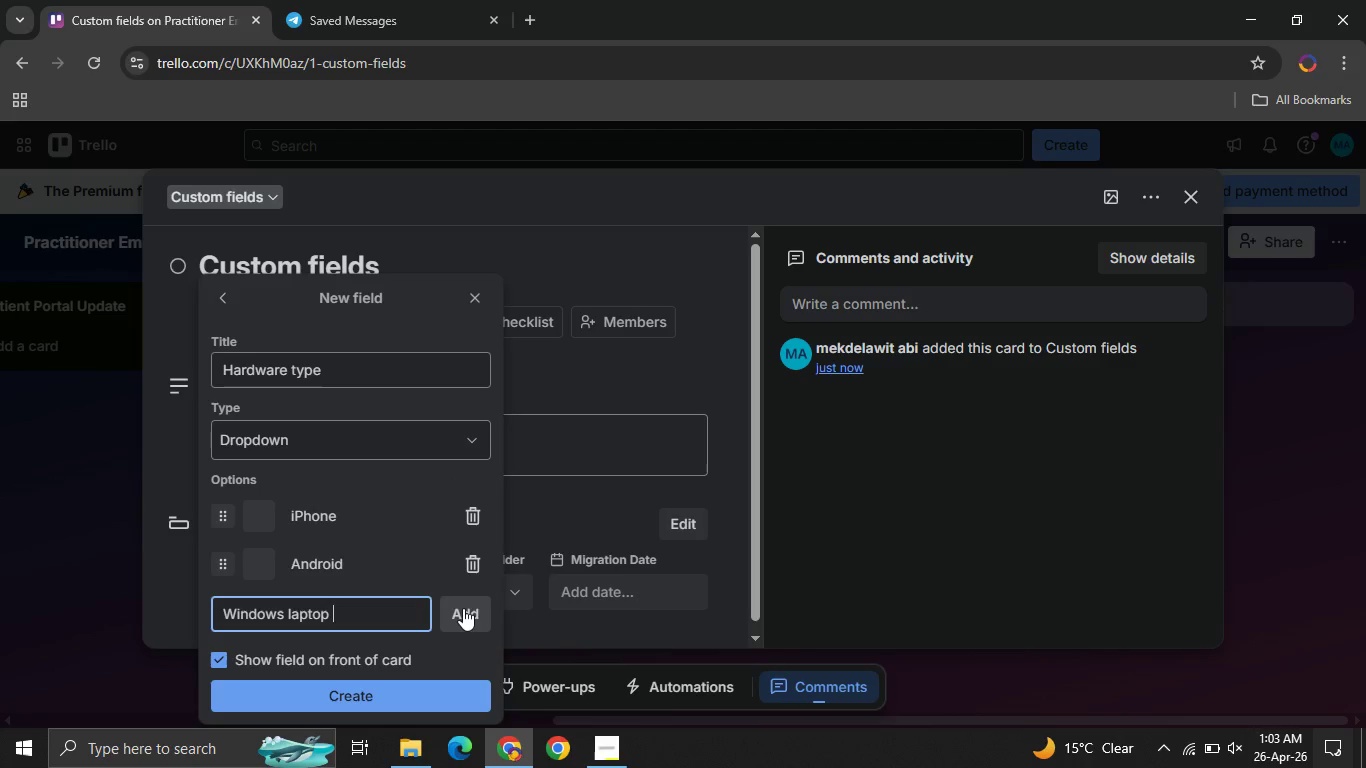 
left_click([462, 609])
 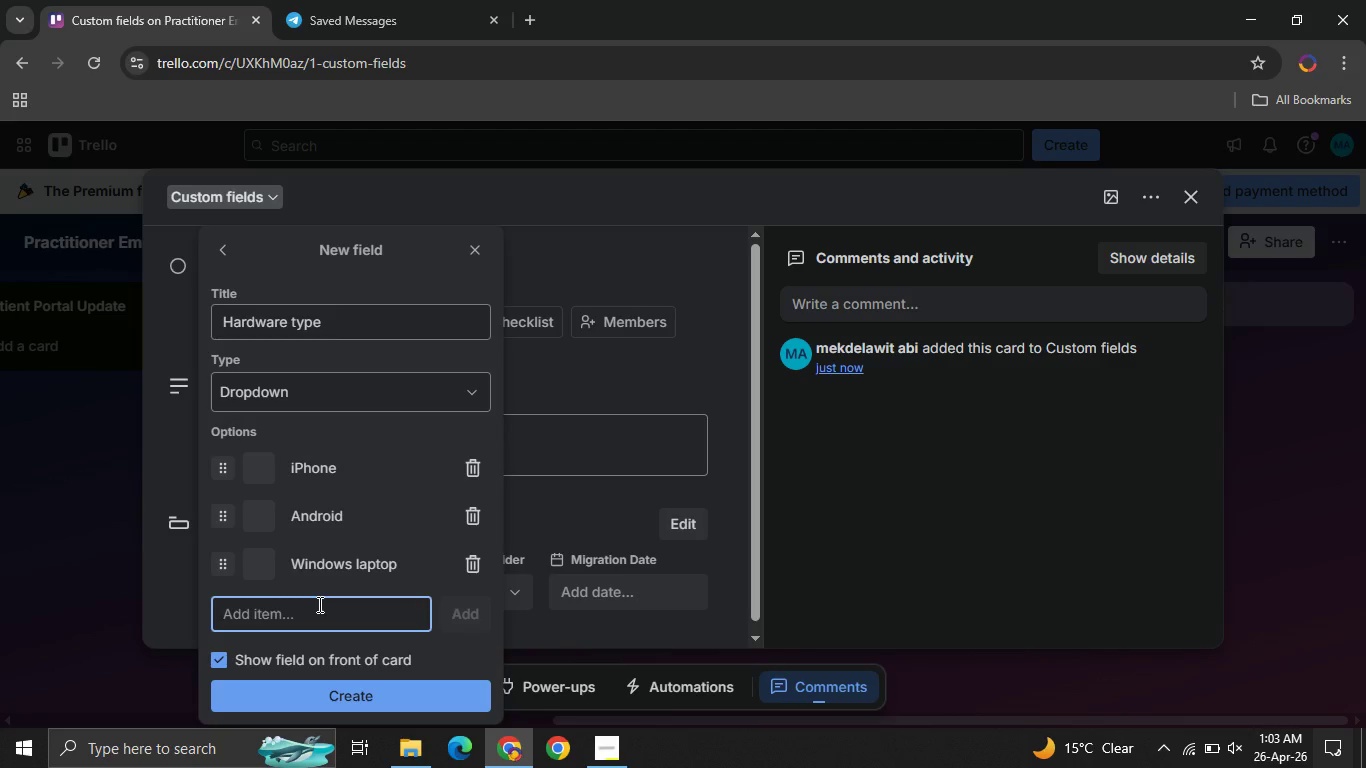 
type(MacBook )
 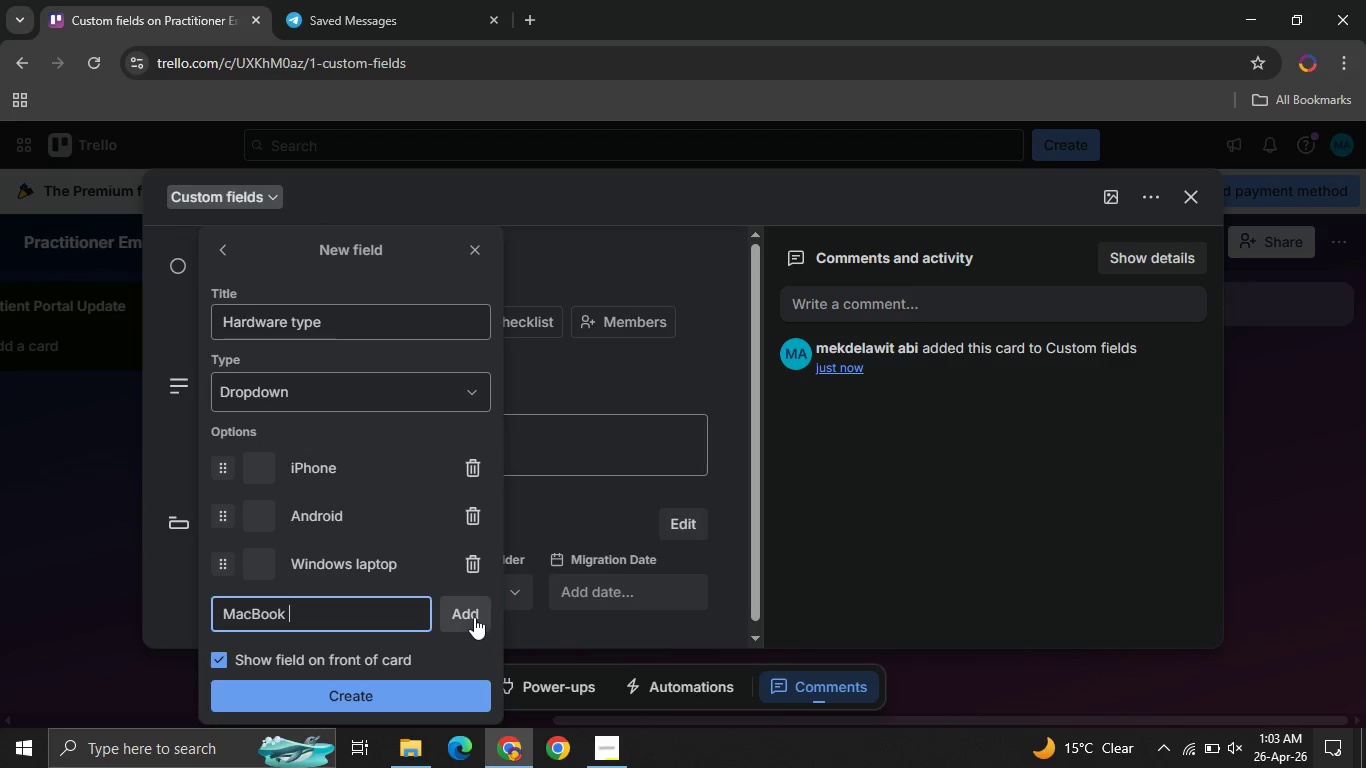 
left_click([474, 617])
 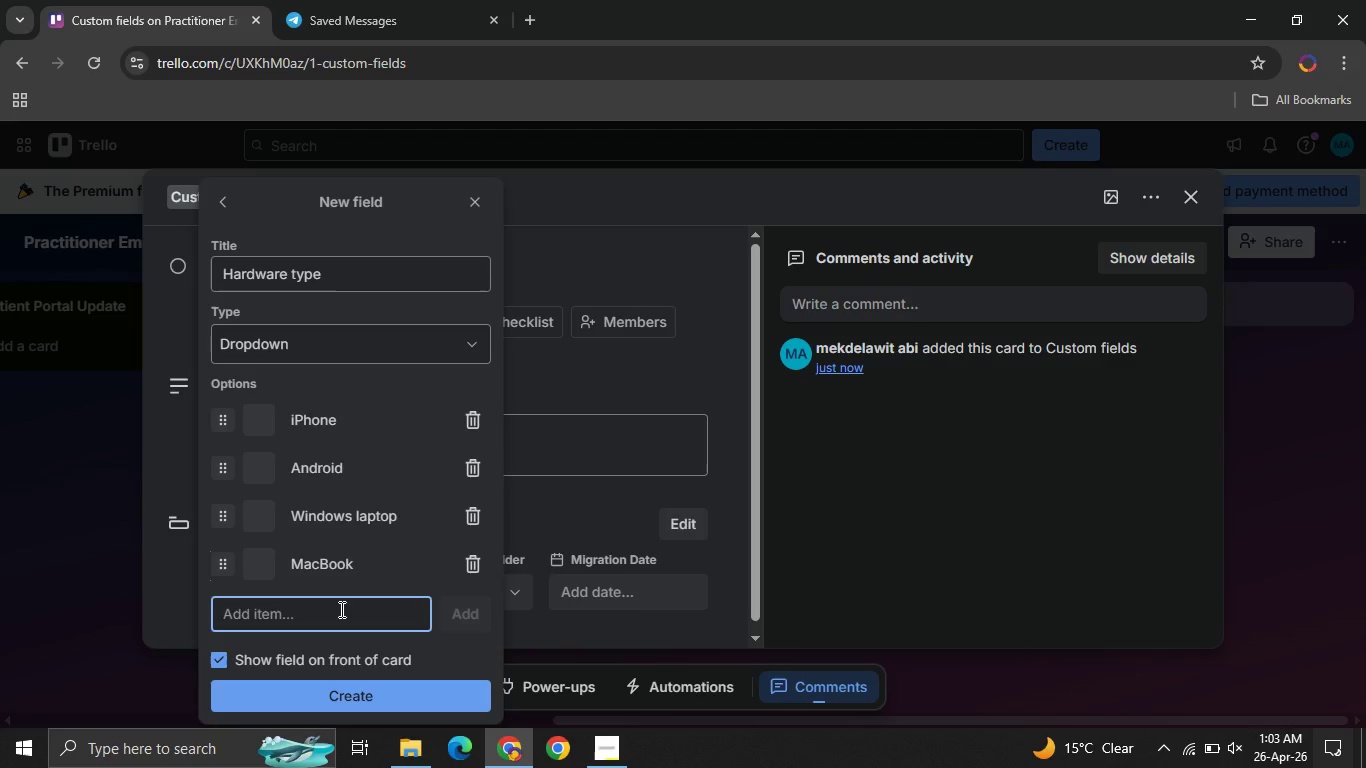 
type(Mixed devices )
 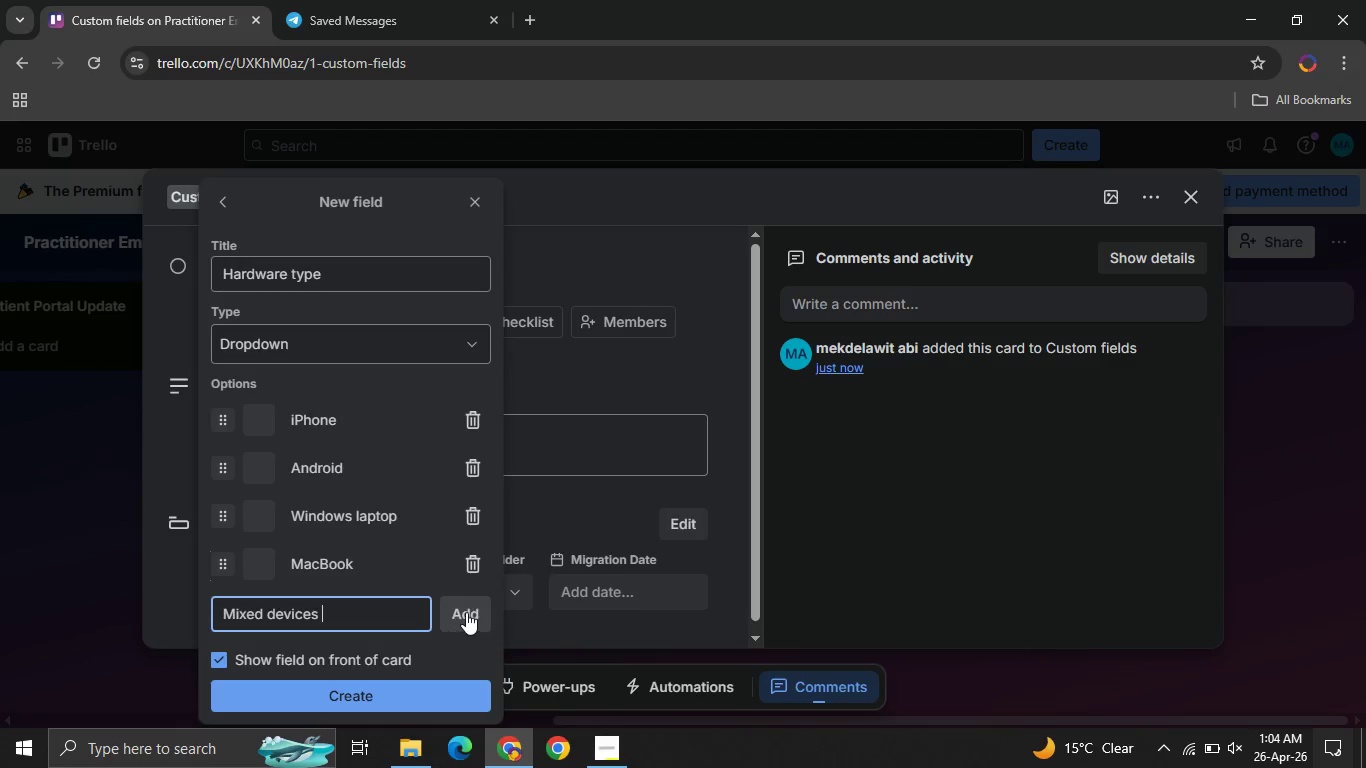 
left_click([466, 612])
 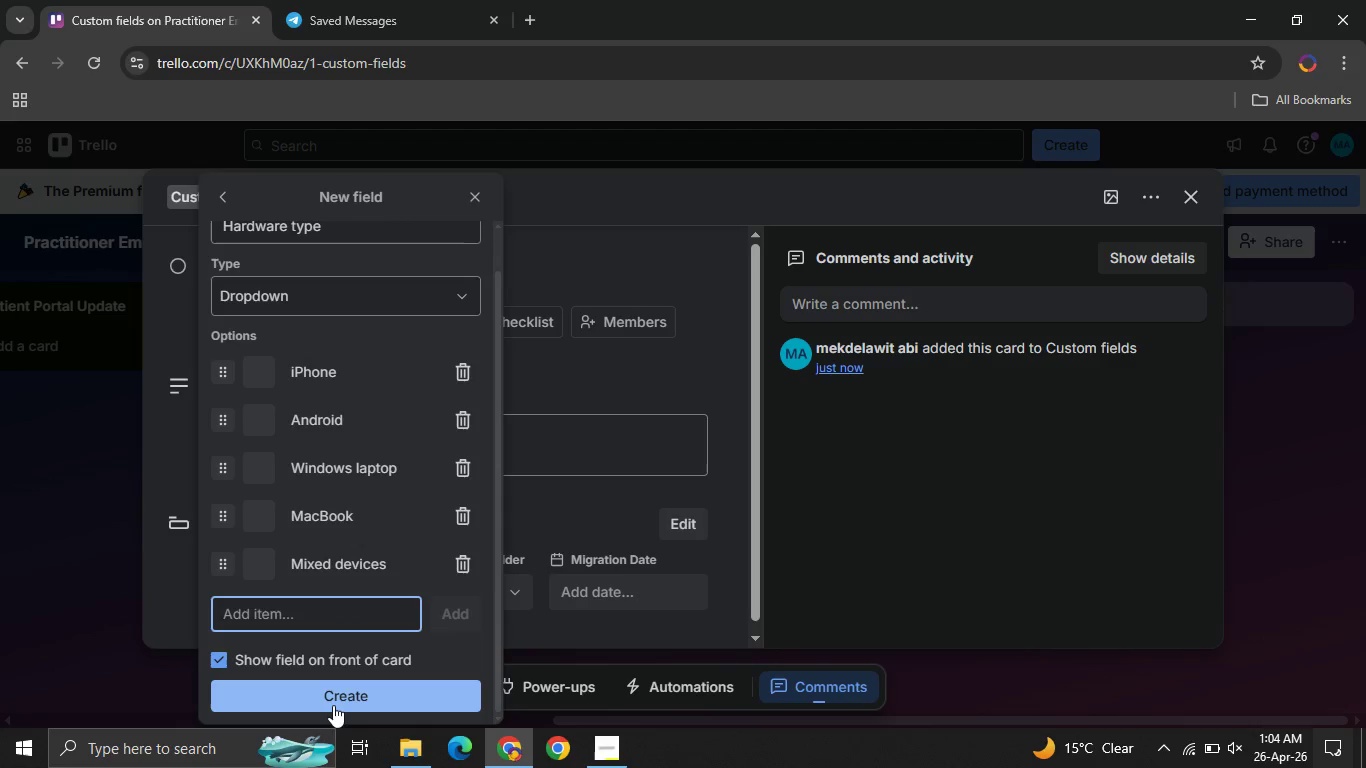 
left_click([329, 705])
 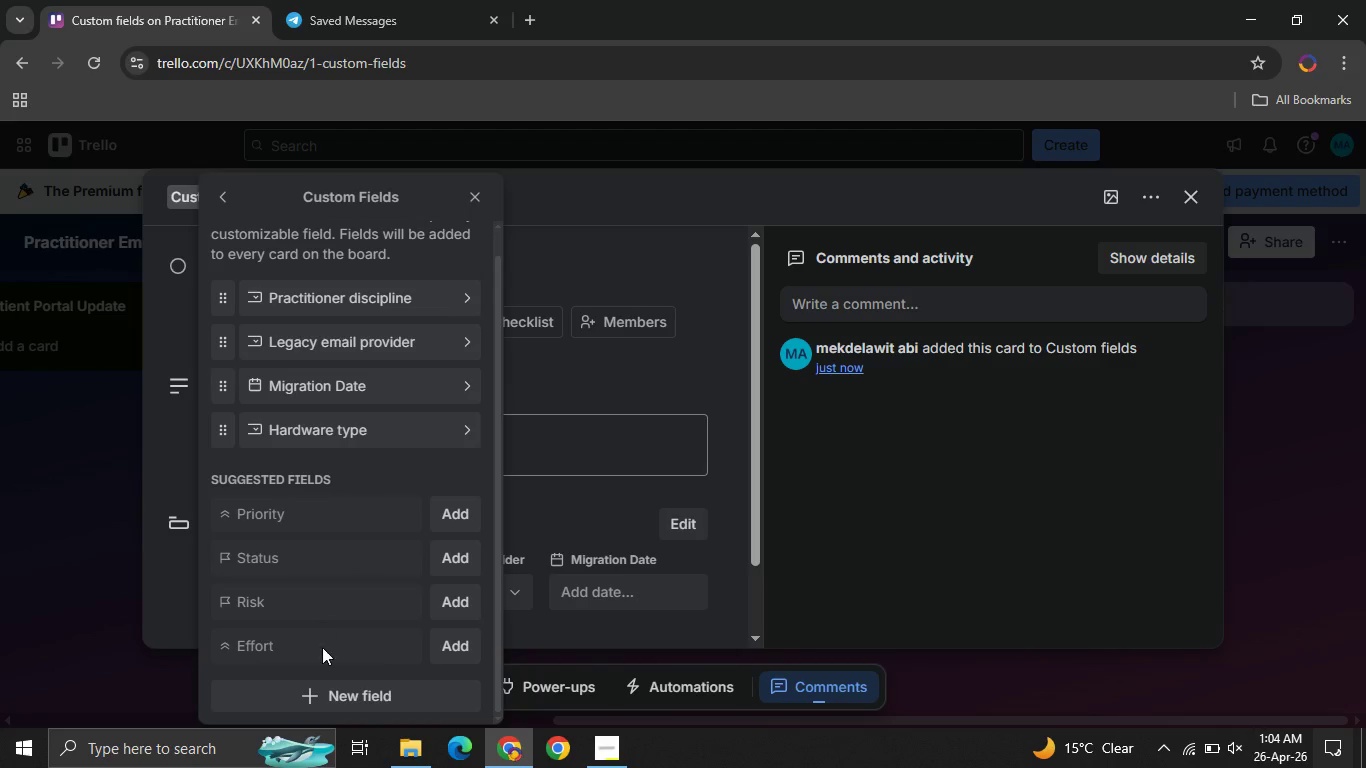 
left_click([305, 705])
 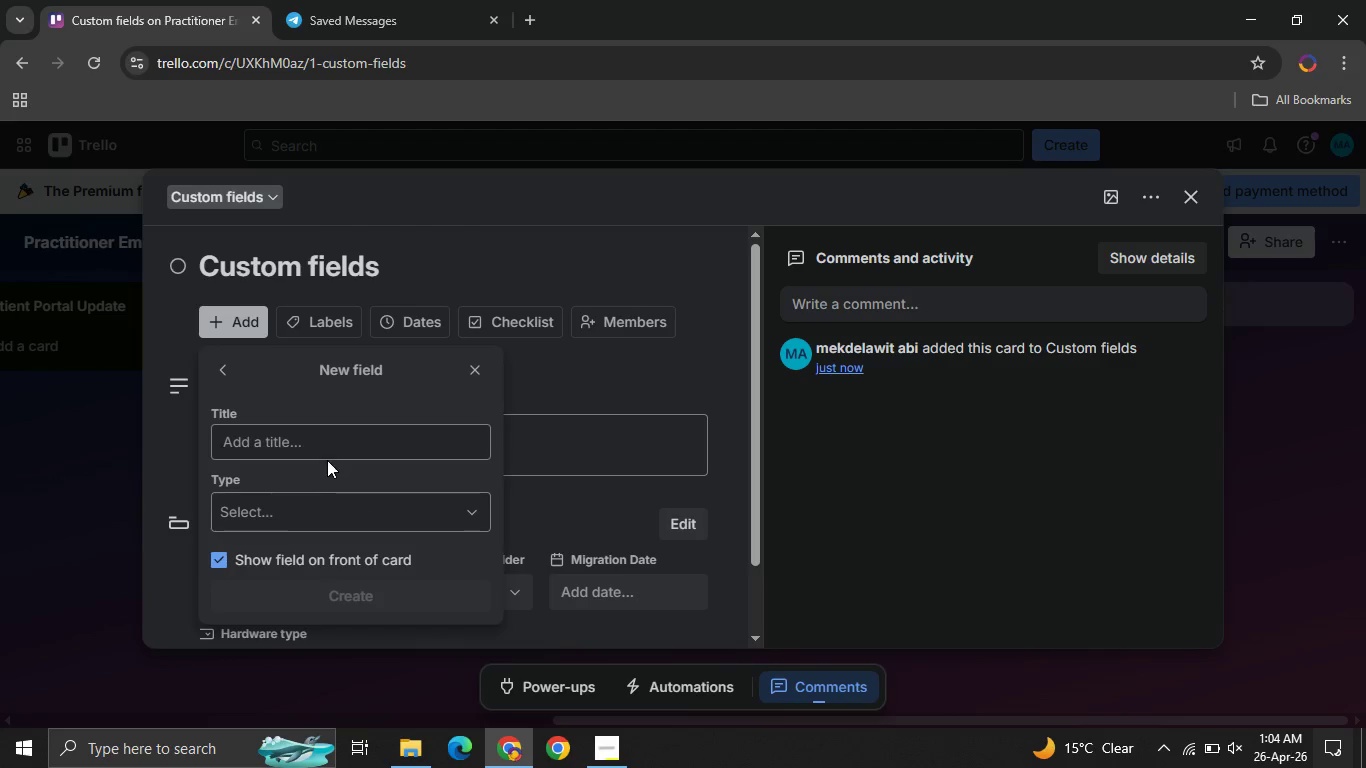 
left_click([327, 459])
 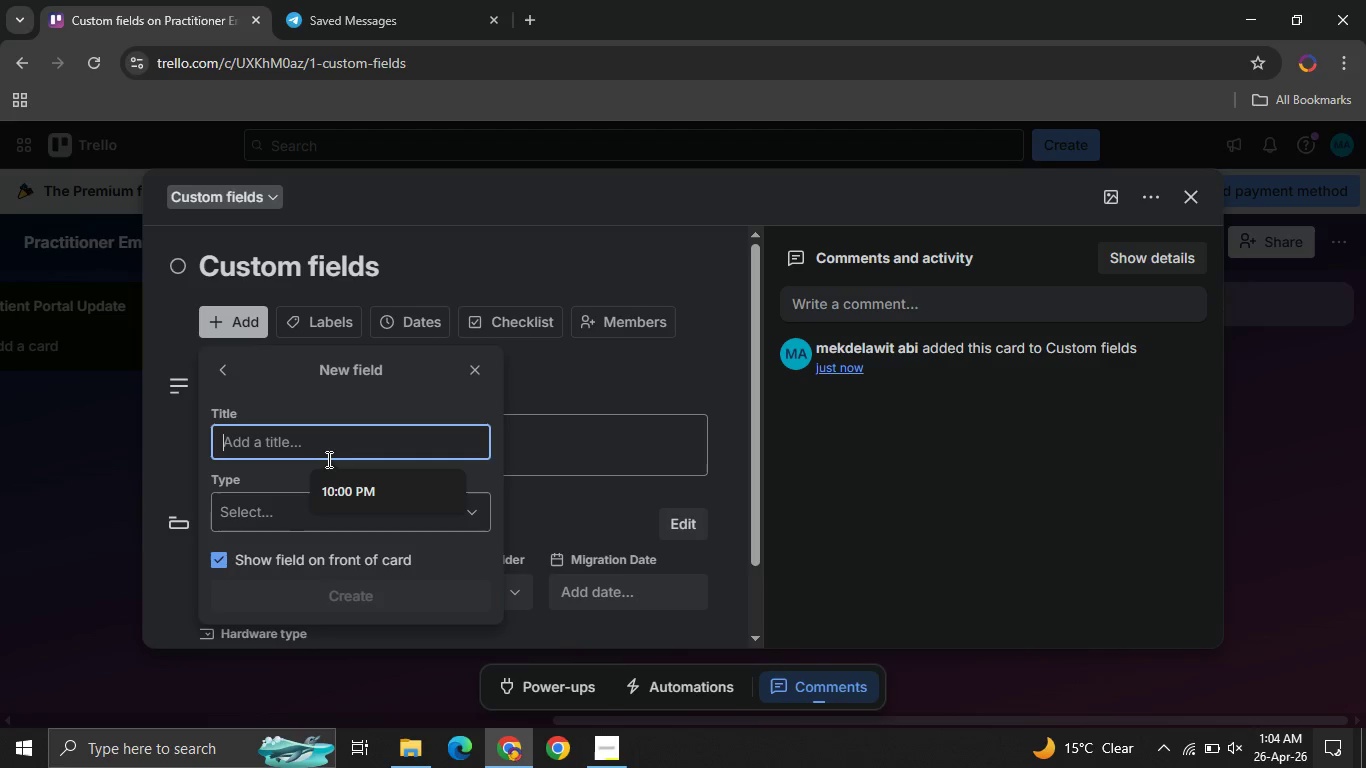 
type(Migration status )
key(Backspace)
 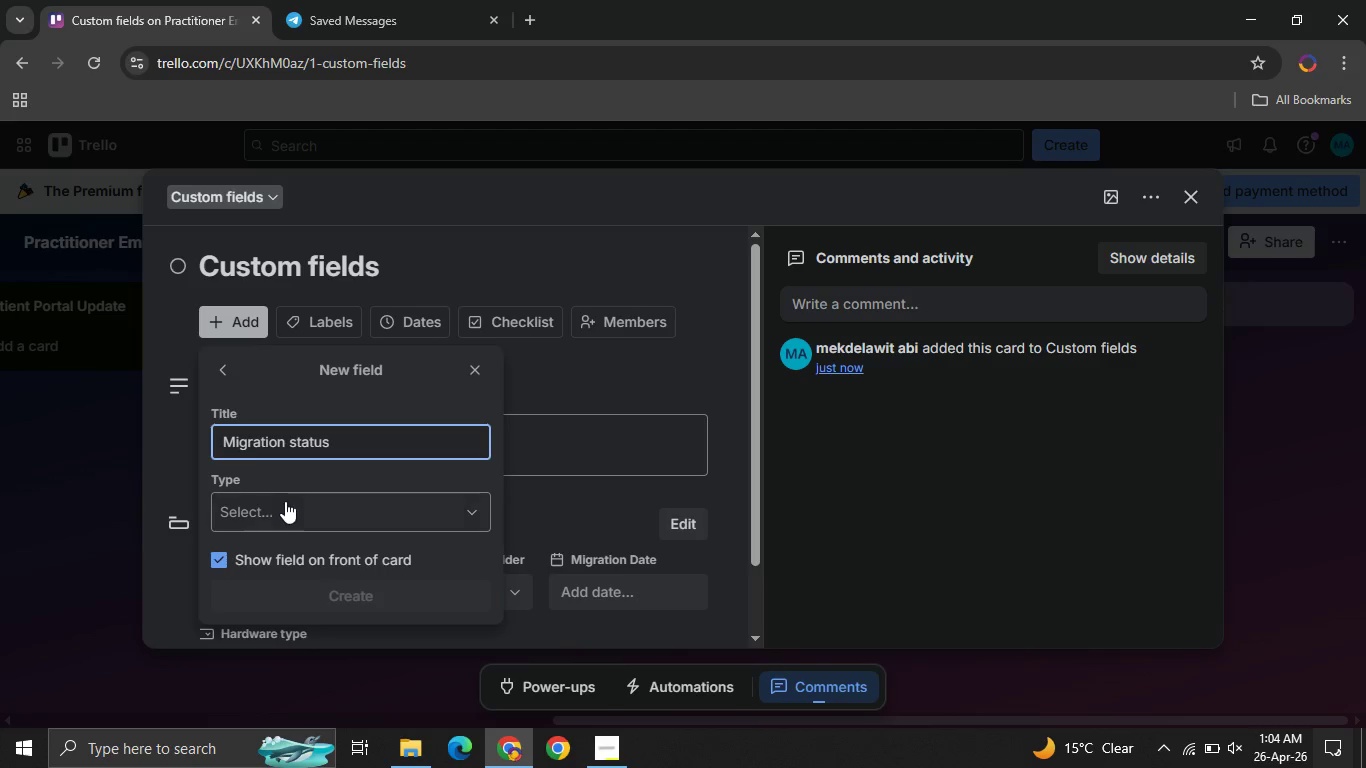 
left_click([283, 501])
 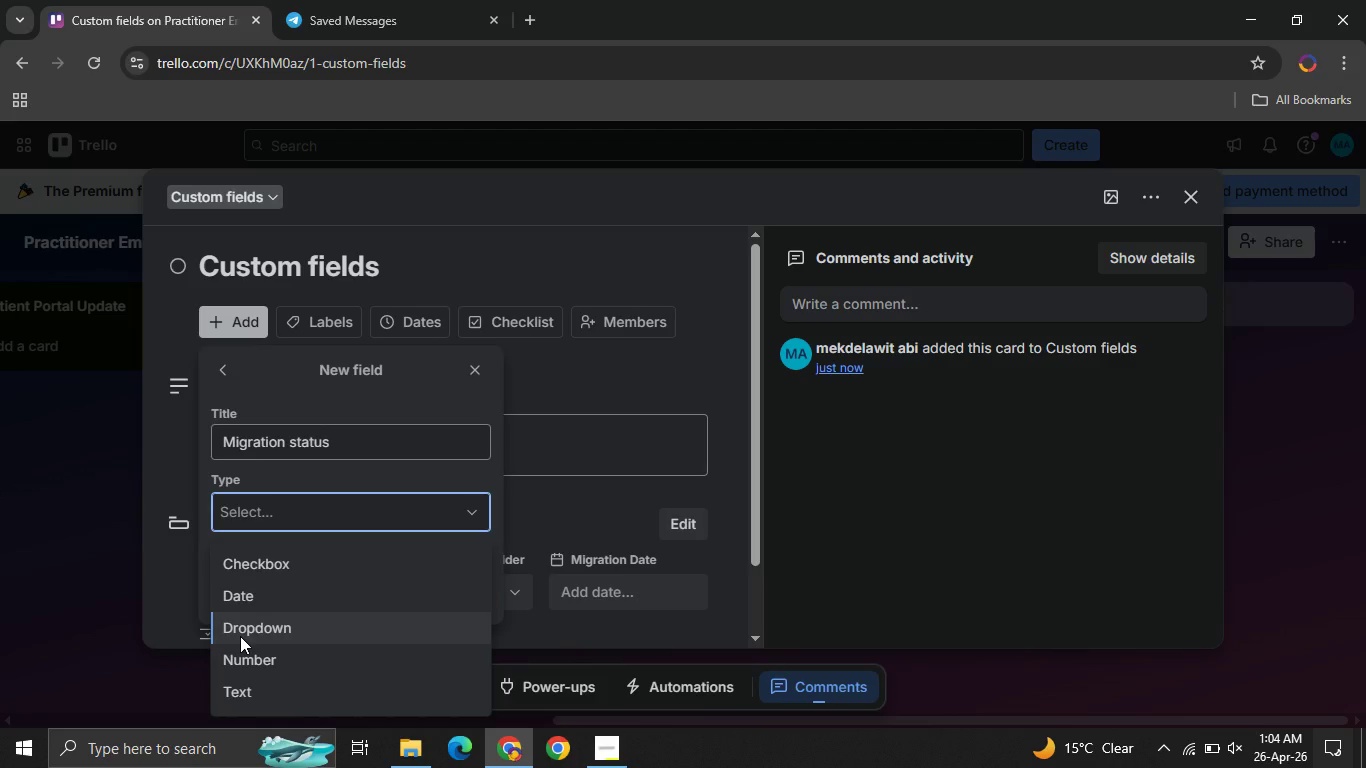 
left_click([240, 636])
 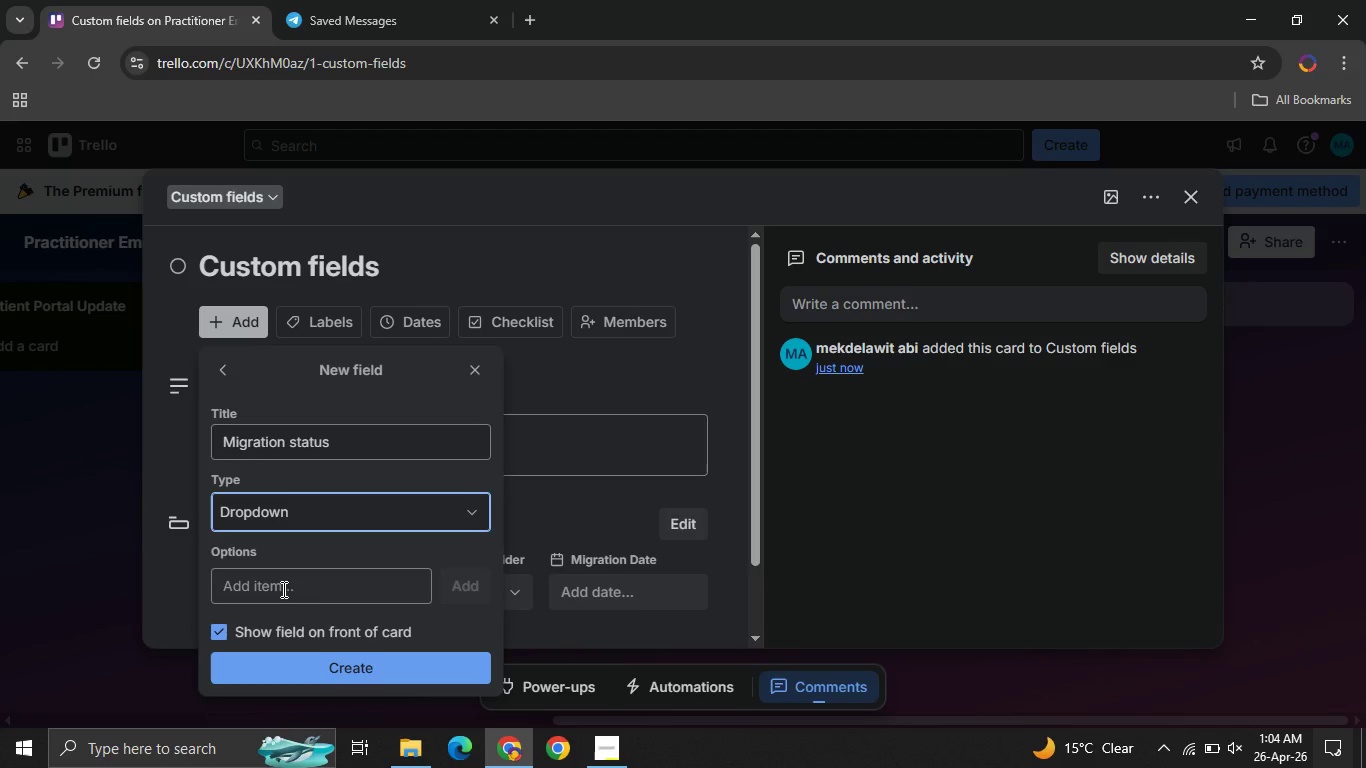 
left_click([282, 589])
 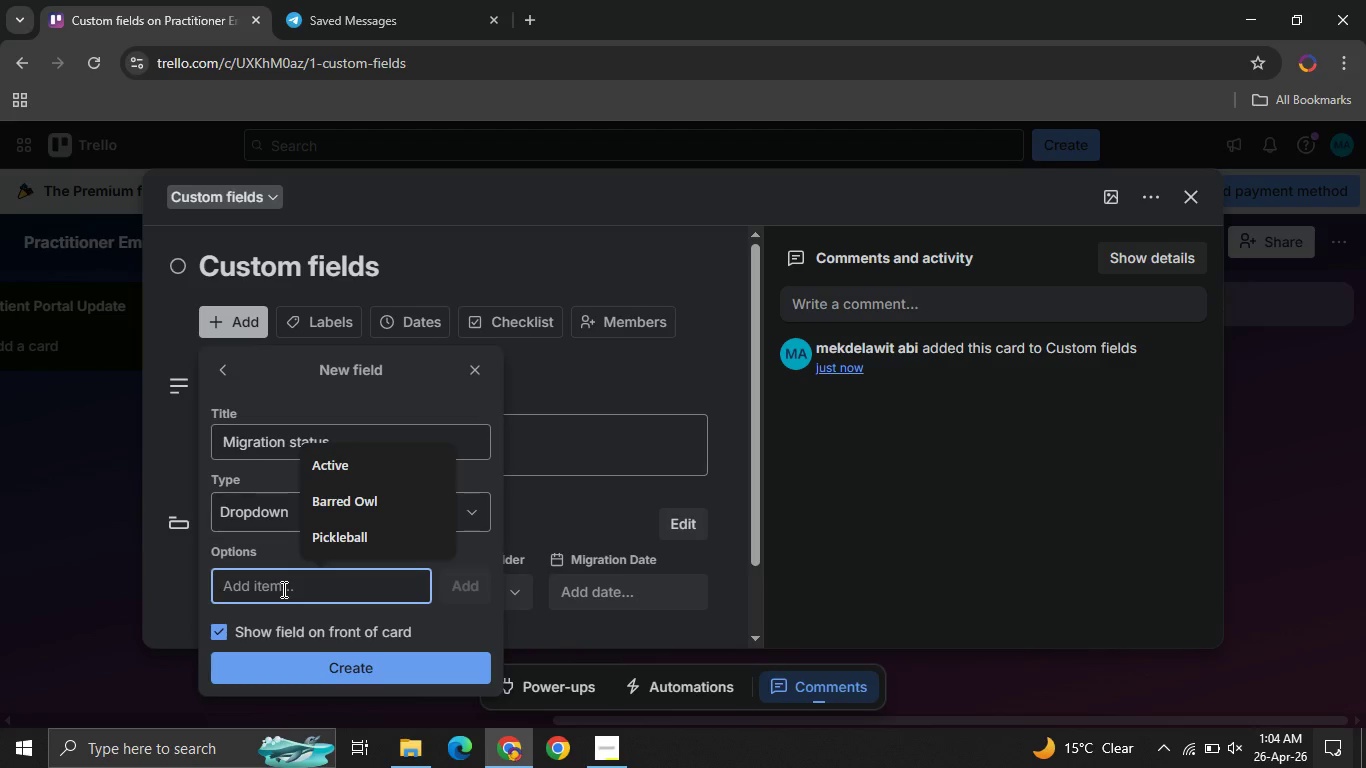 
type(Not started )
 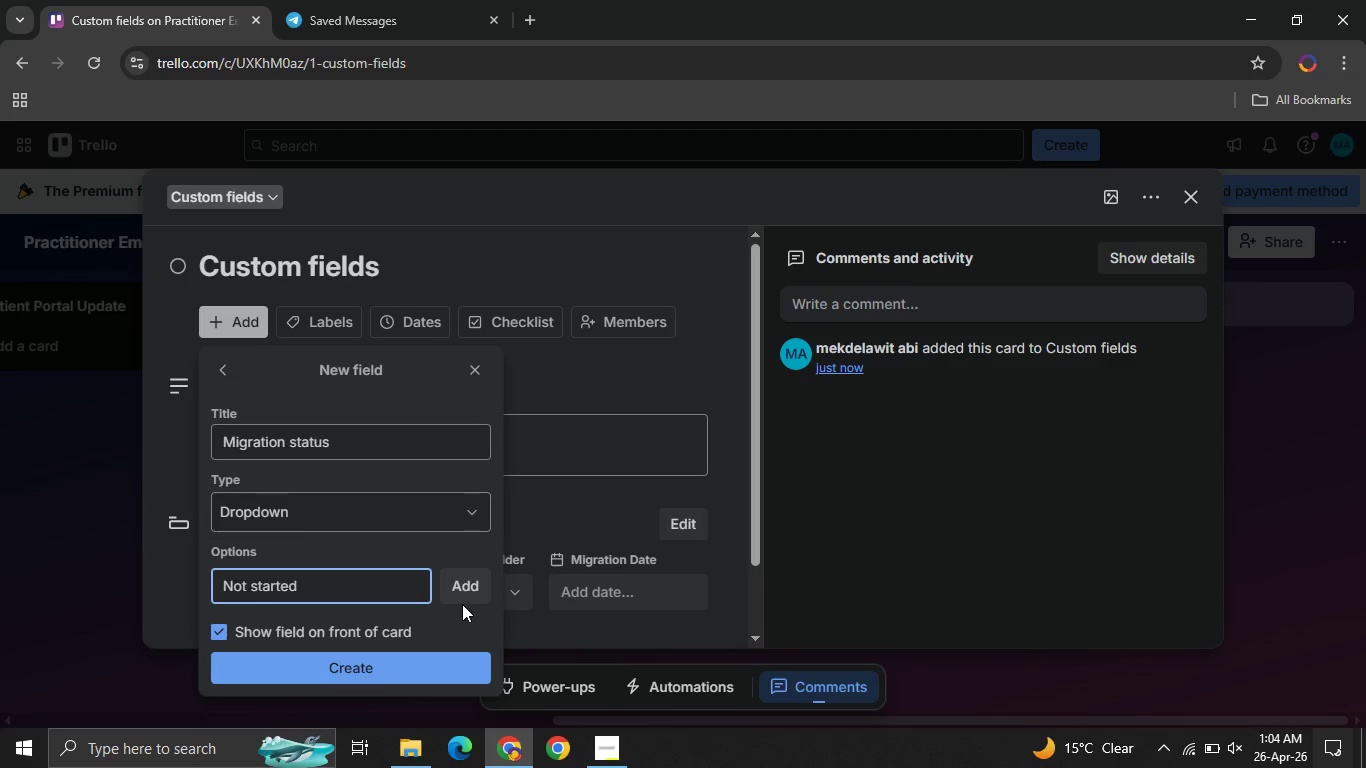 
left_click([454, 587])
 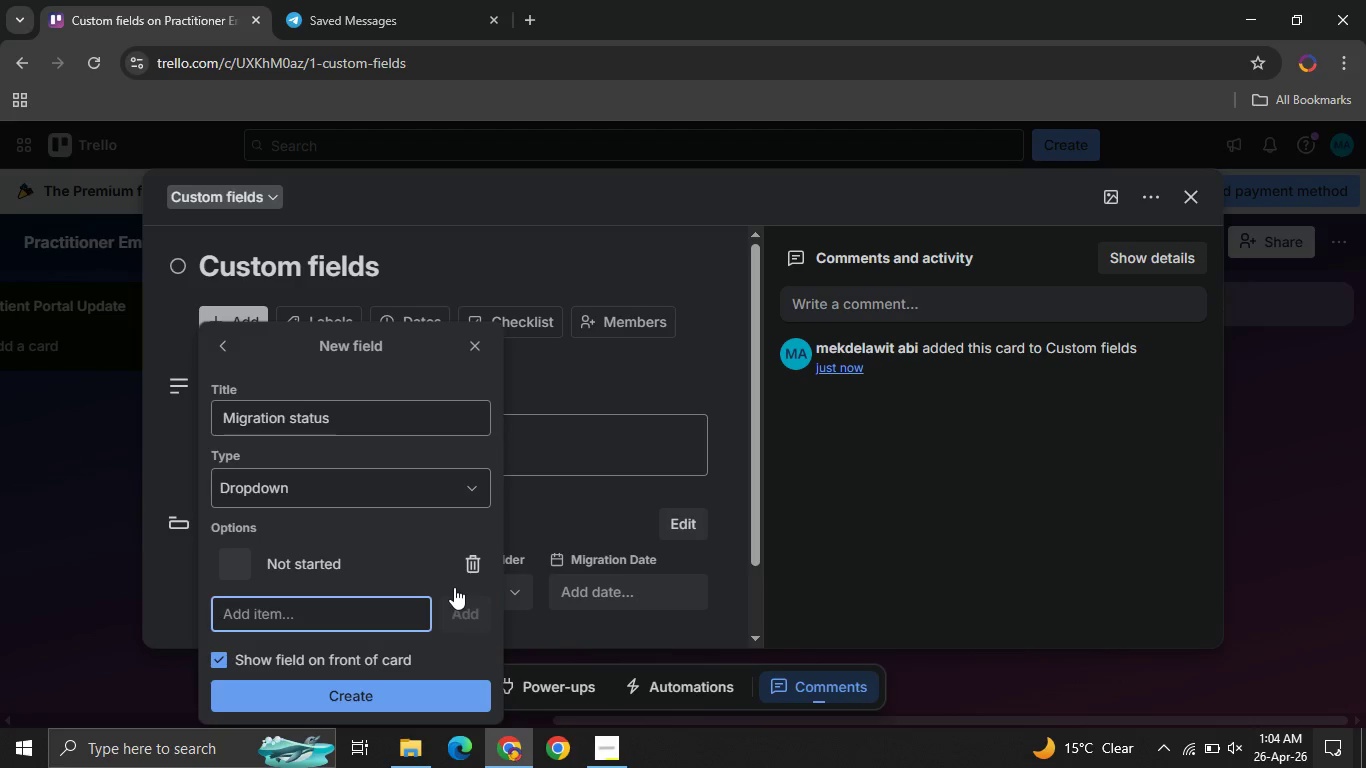 
type(Inp)
key(Backspace)
type( proc)
key(Backspace)
type(gress )
 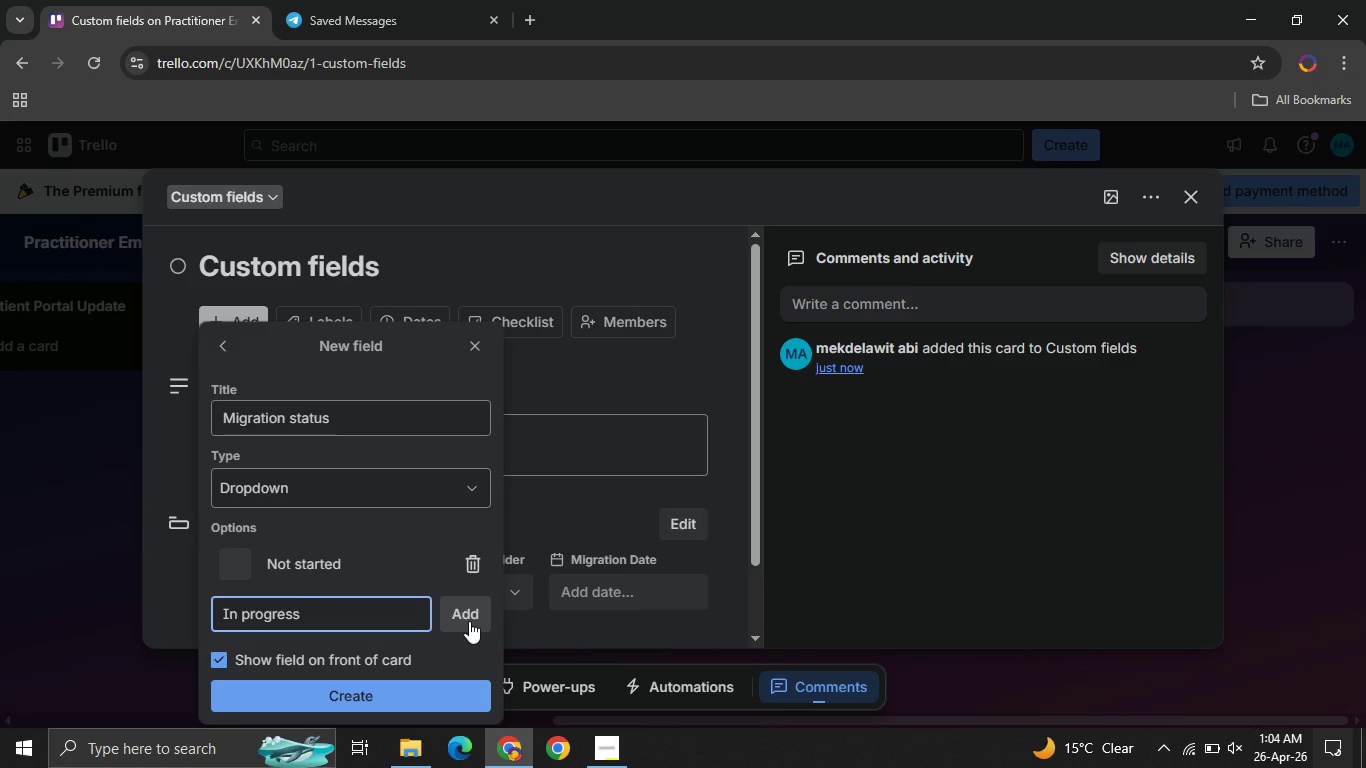 
left_click([469, 621])
 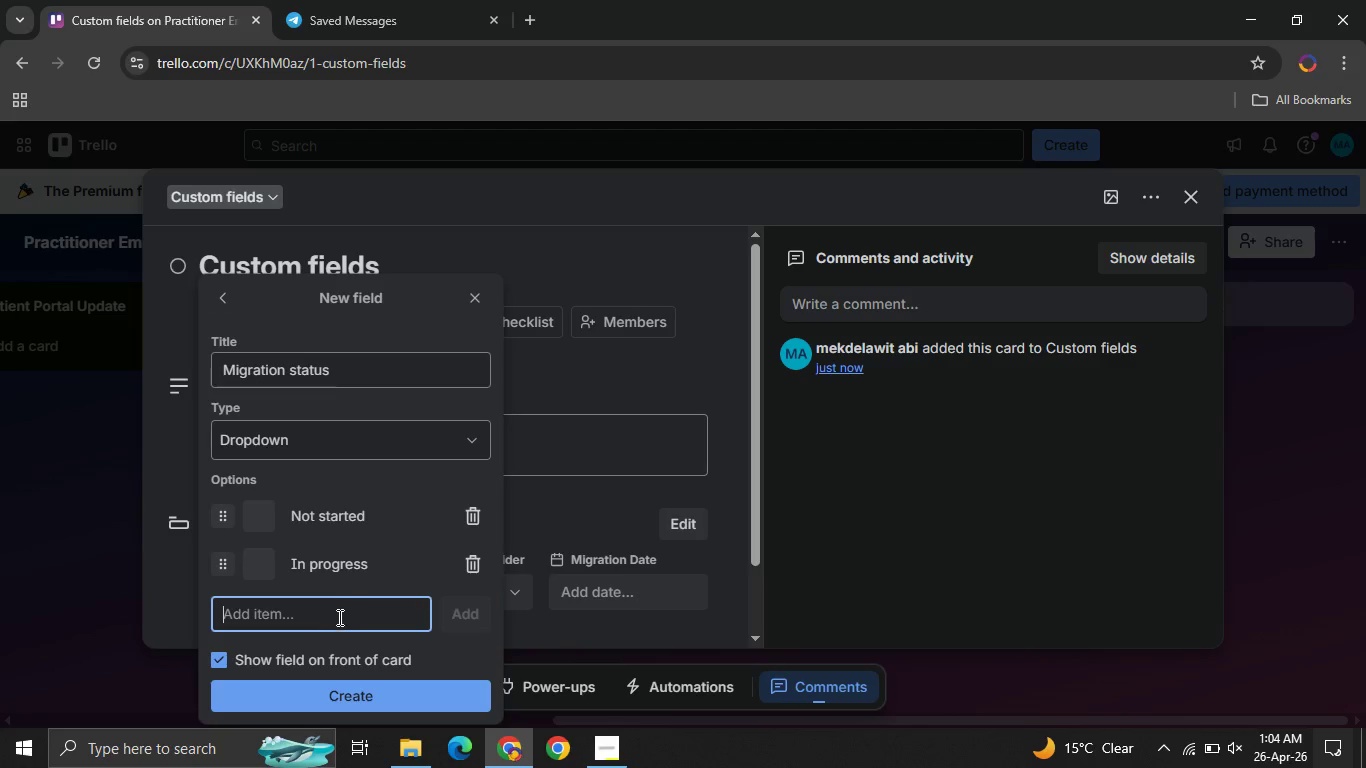 
left_click([336, 617])
 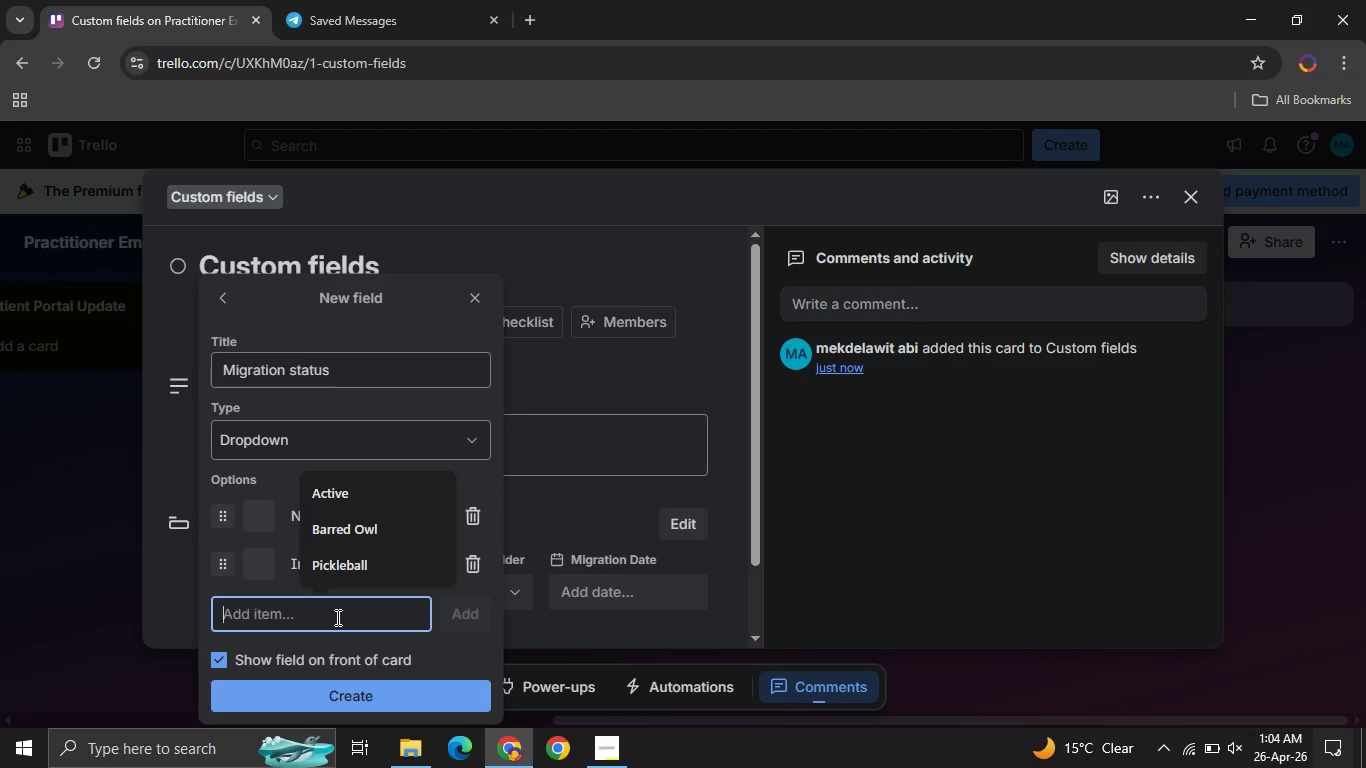 
type(Blocked )
 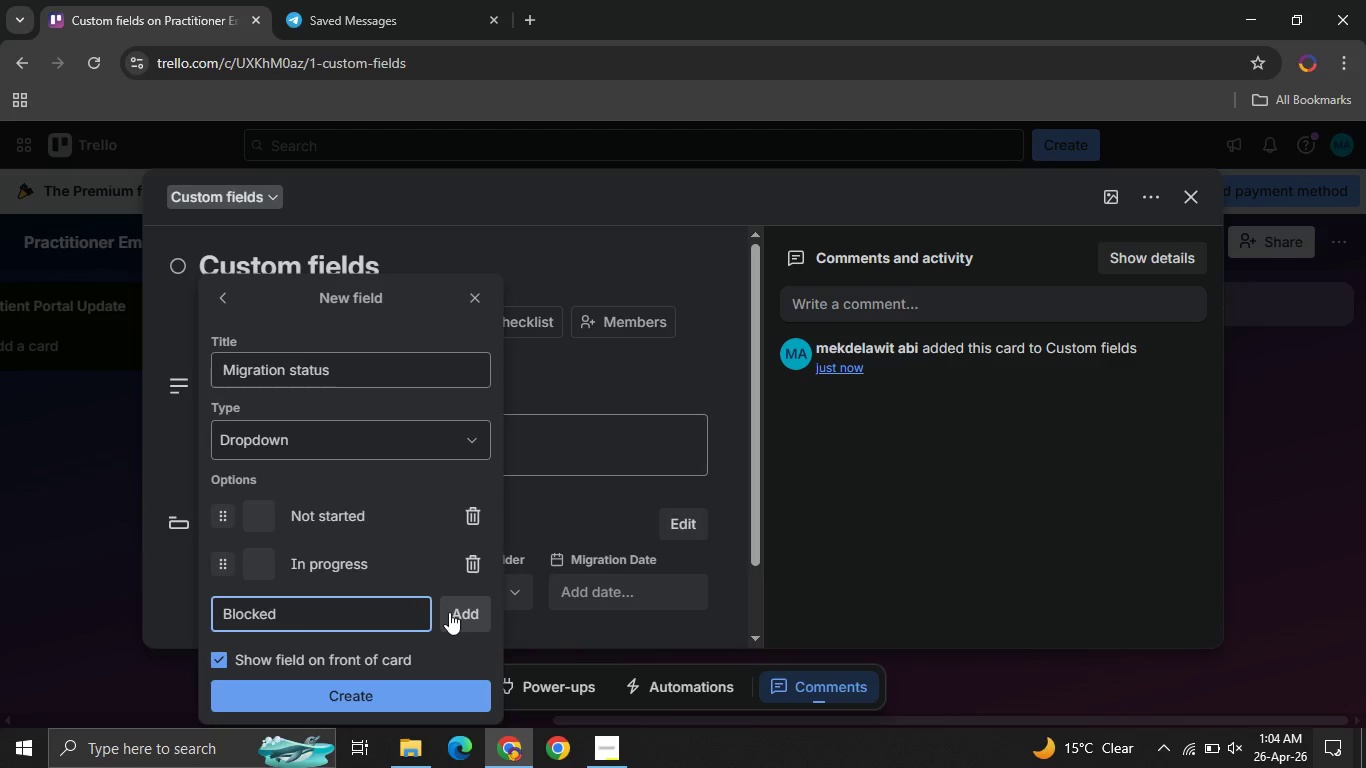 
left_click([452, 612])
 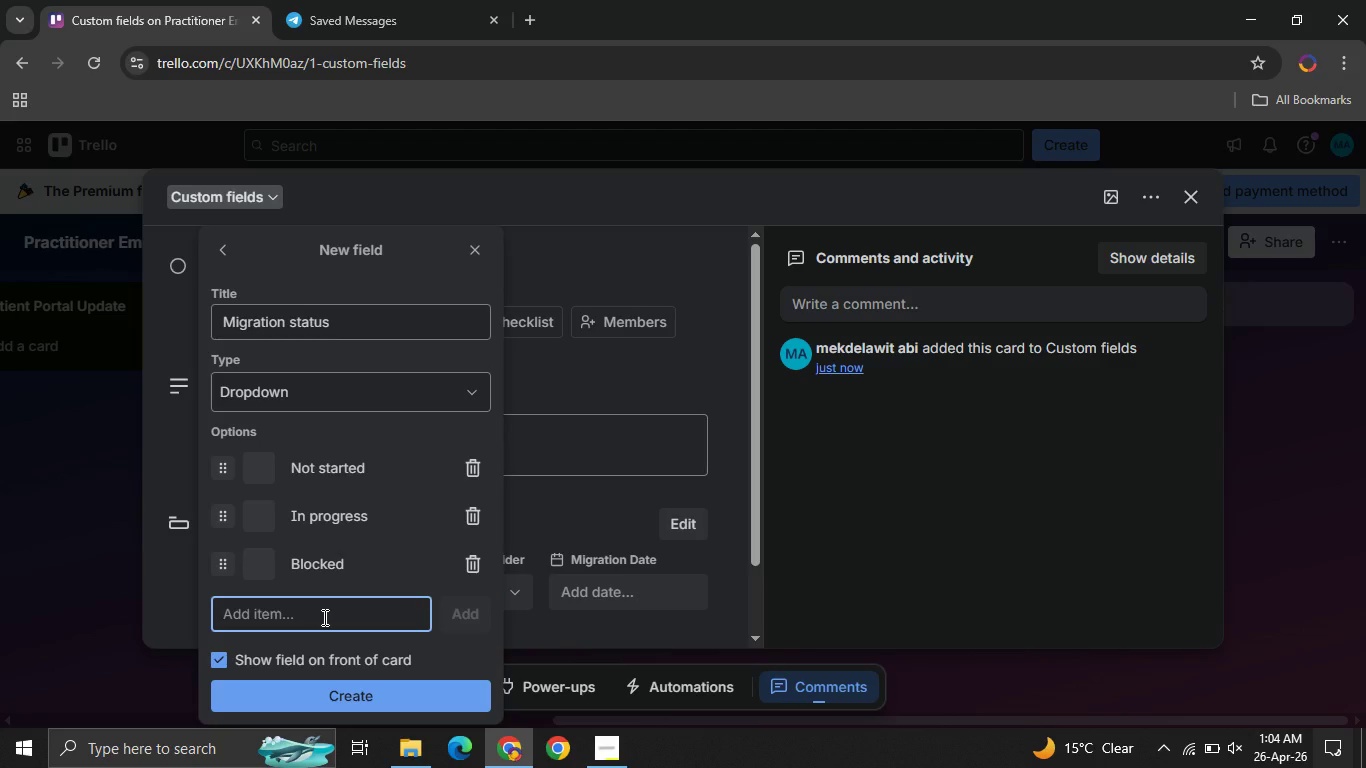 
left_click([323, 617])
 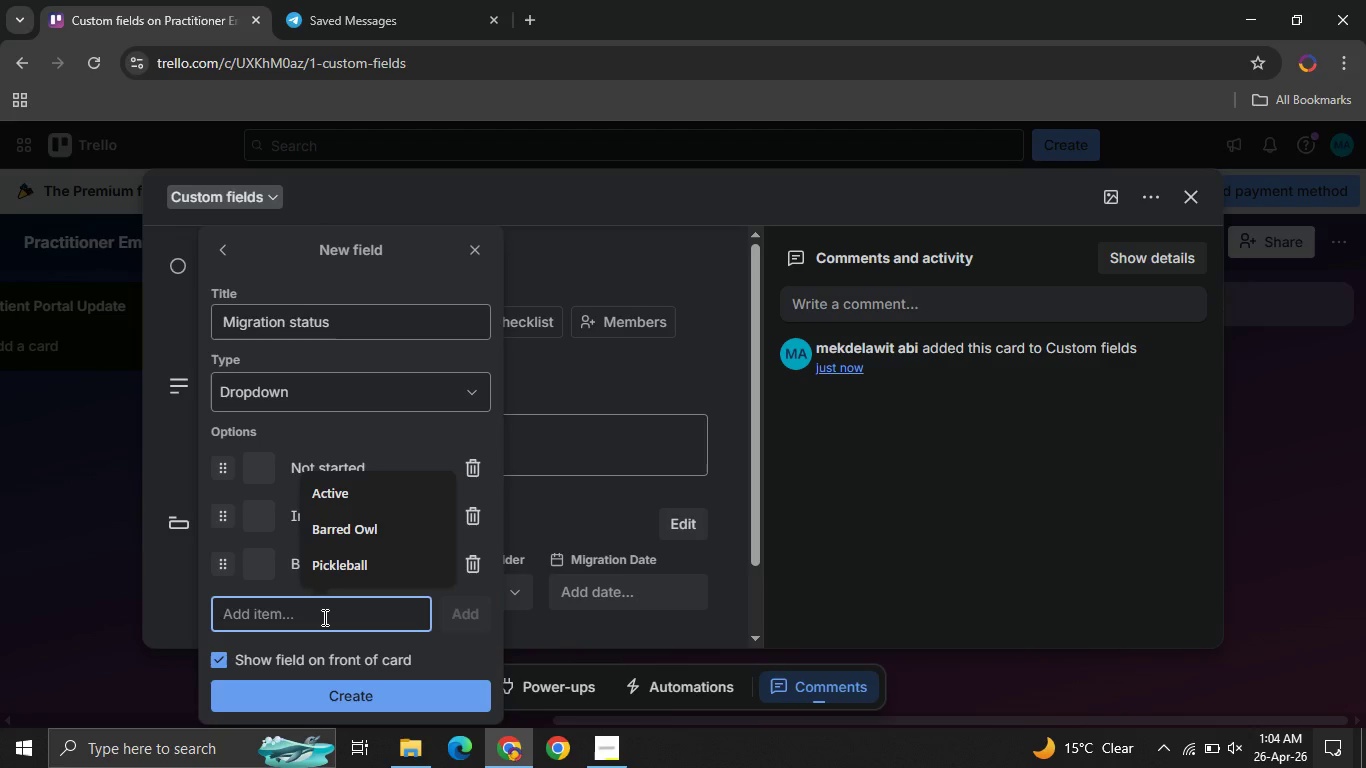 
type(Completed )
 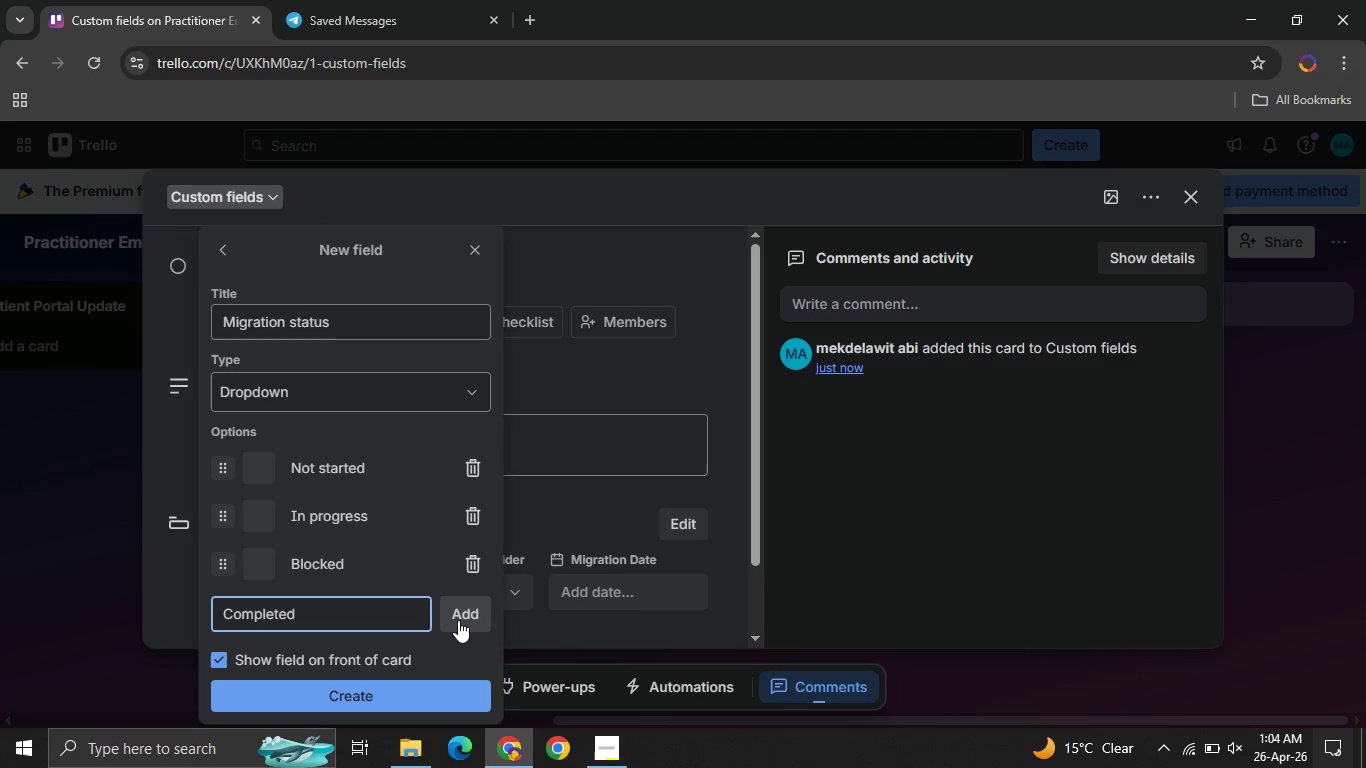 
left_click([459, 620])
 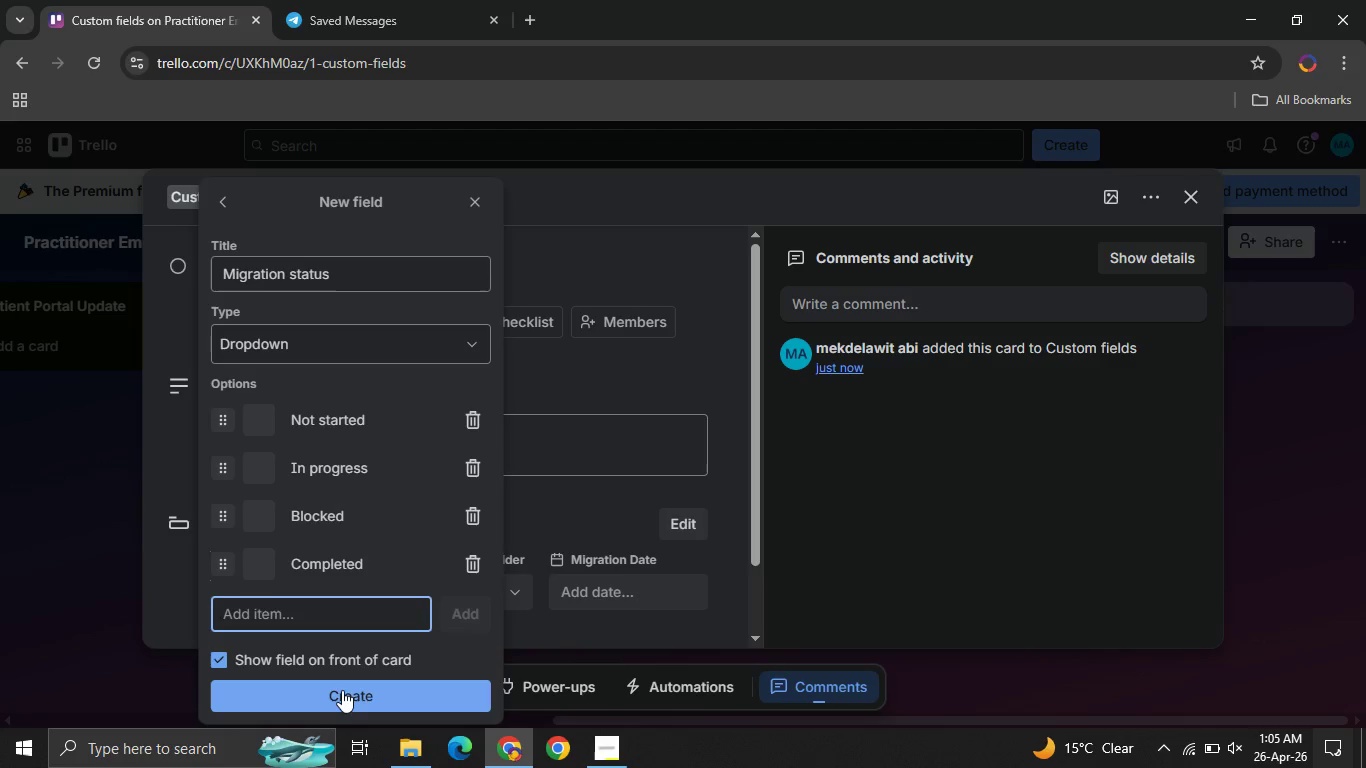 
left_click([341, 690])
 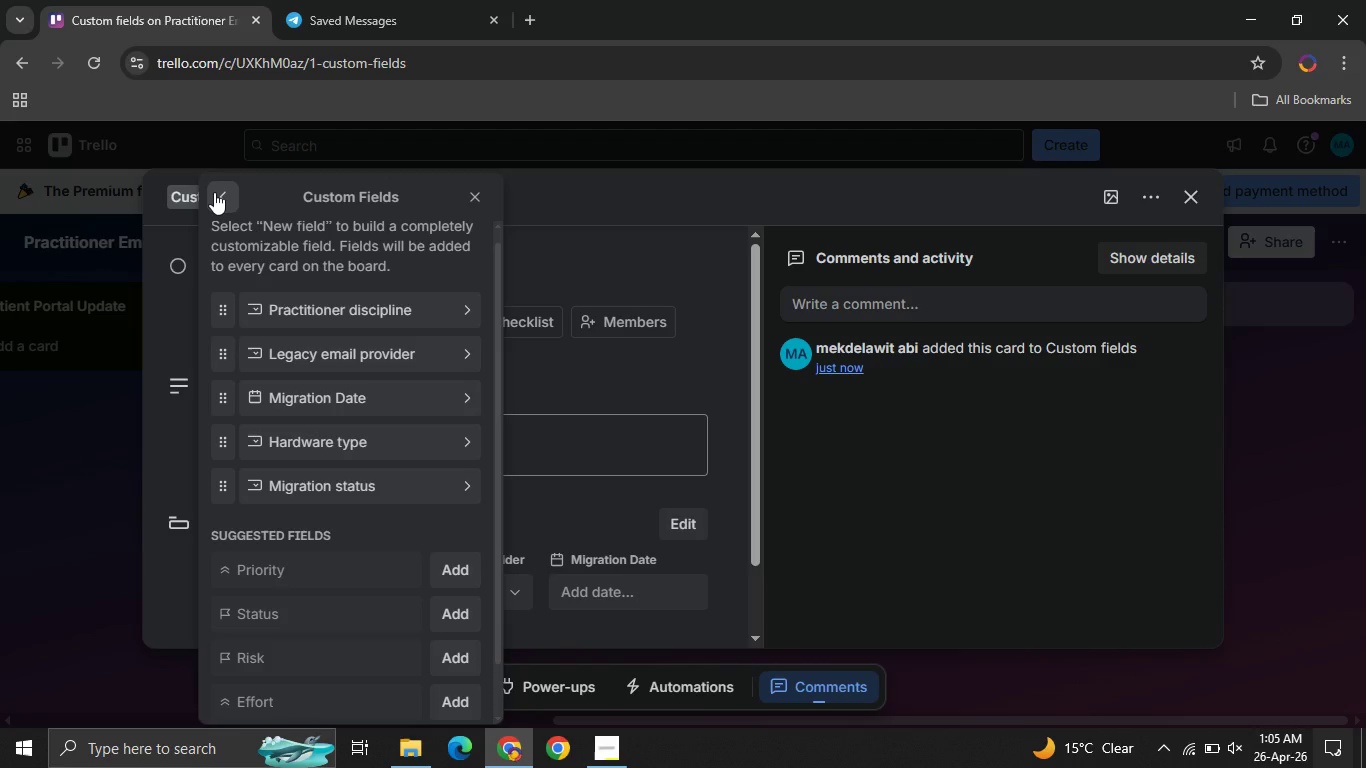 
wait(59.8)
 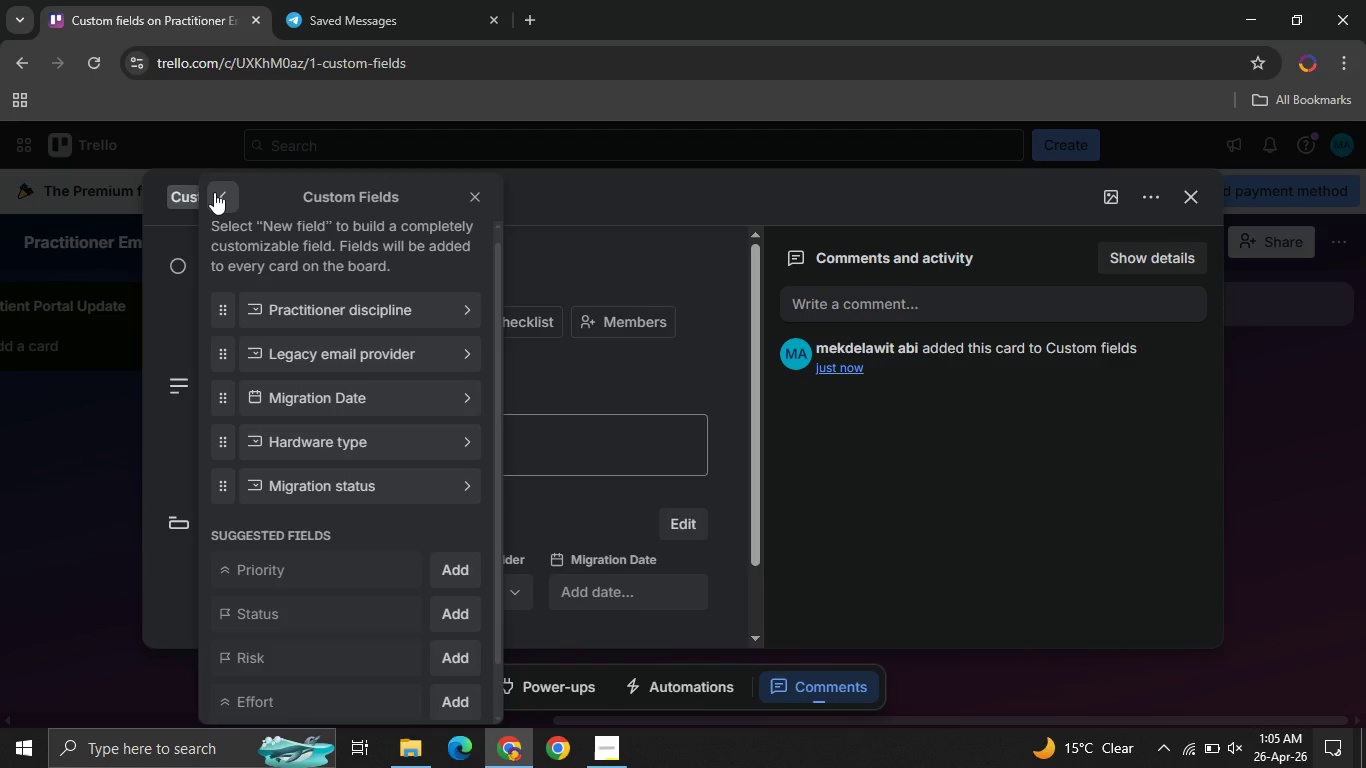 
left_click([221, 195])
 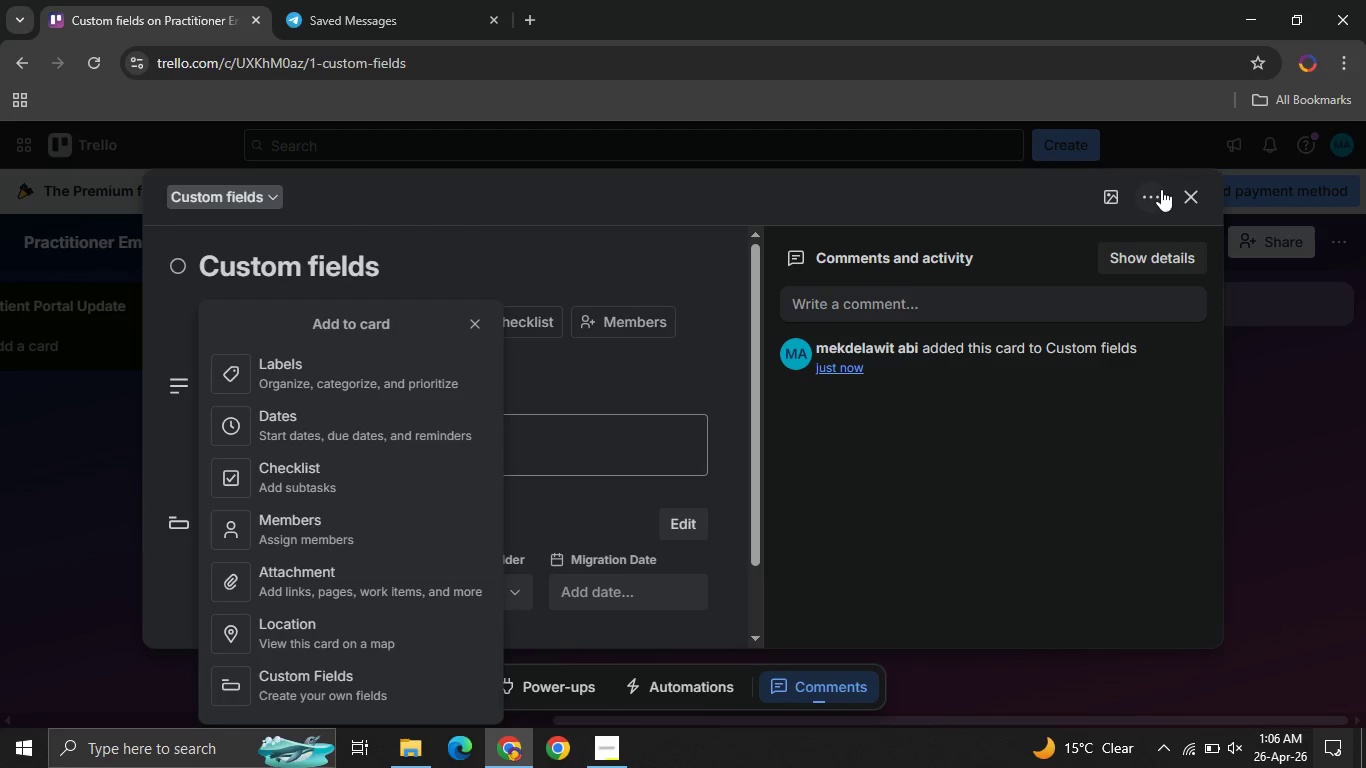 
left_click([1203, 203])
 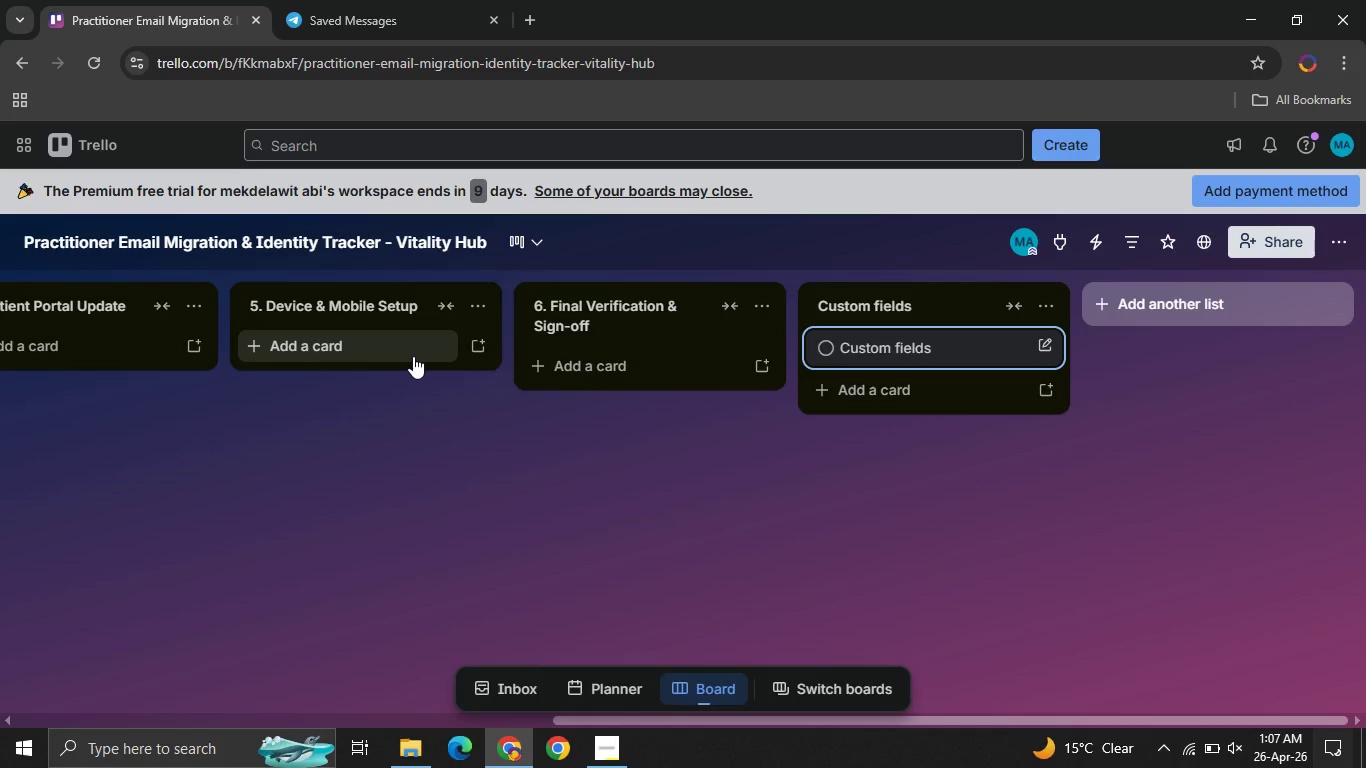 
wait(74.75)
 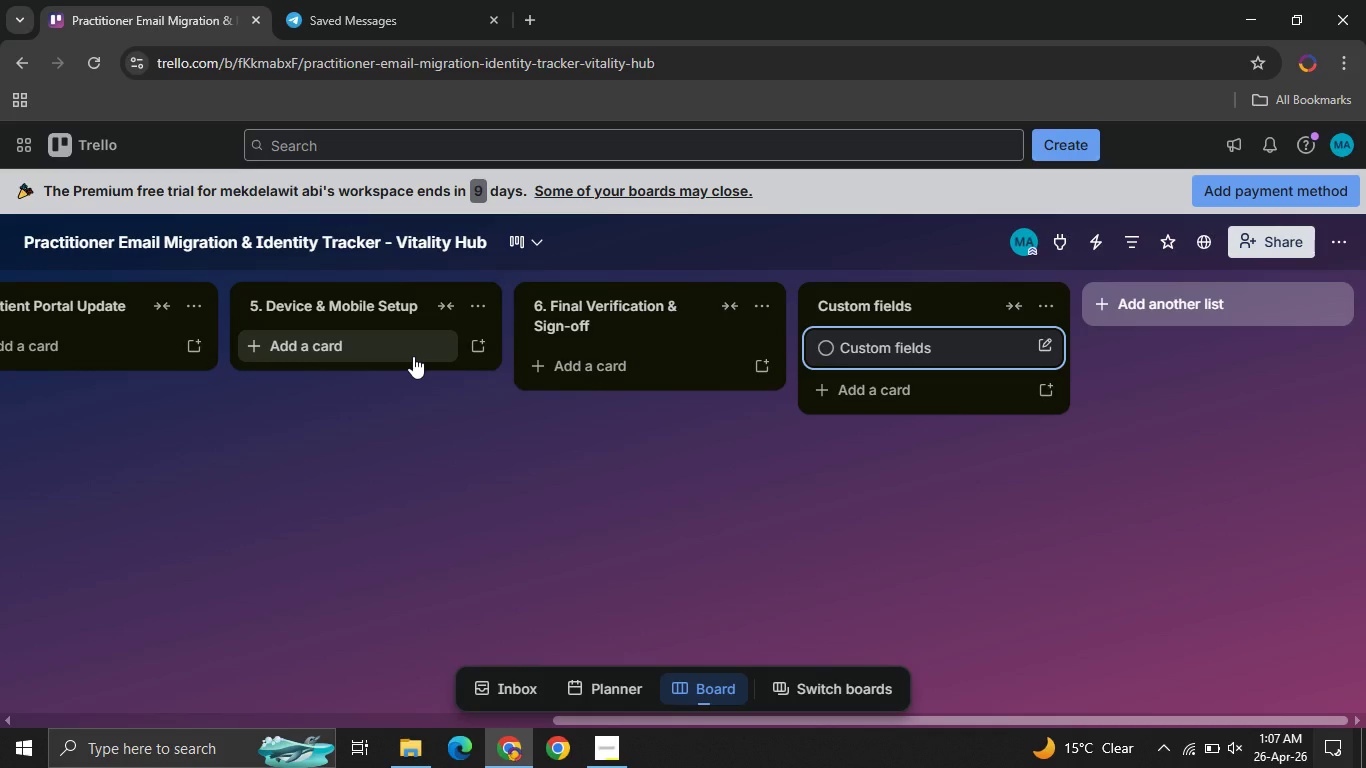 
left_click([80, 341])
 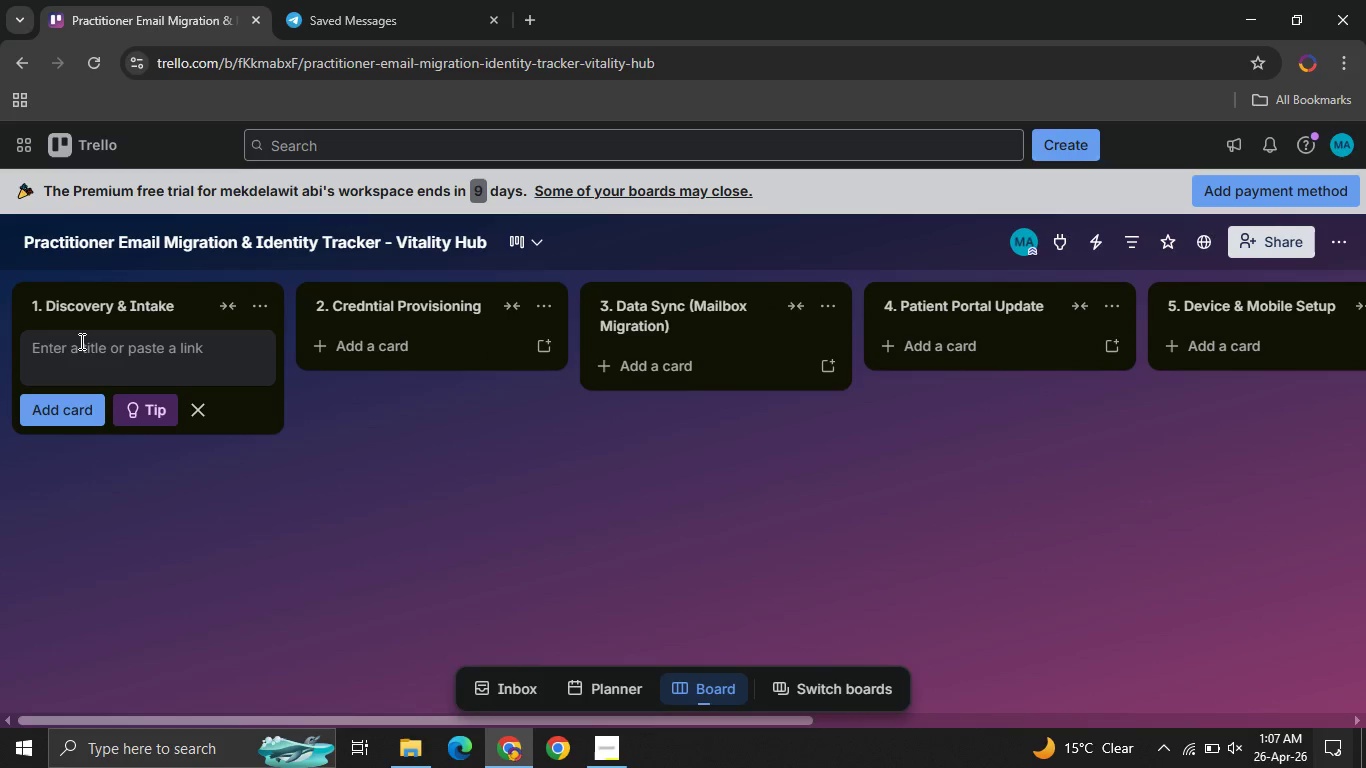 
type(Dr. Hana T.)
 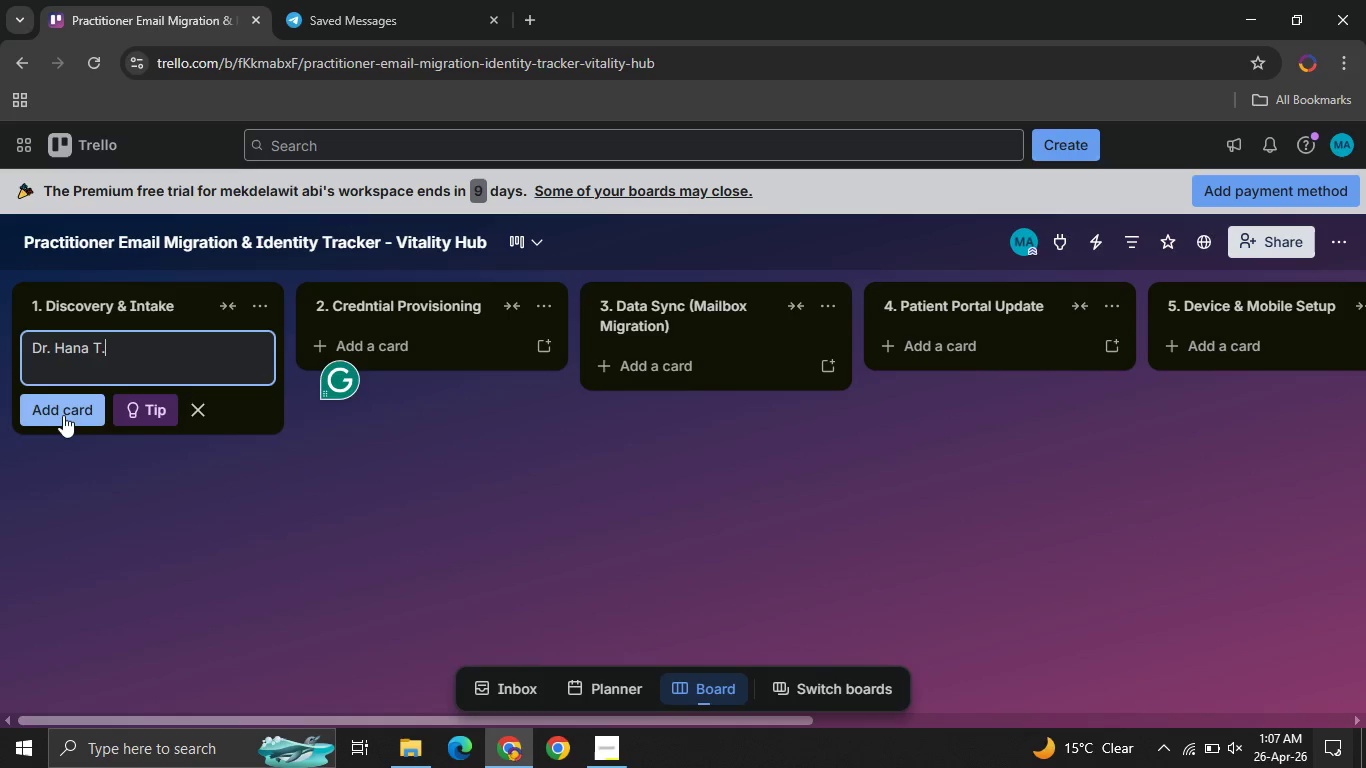 
left_click([63, 415])
 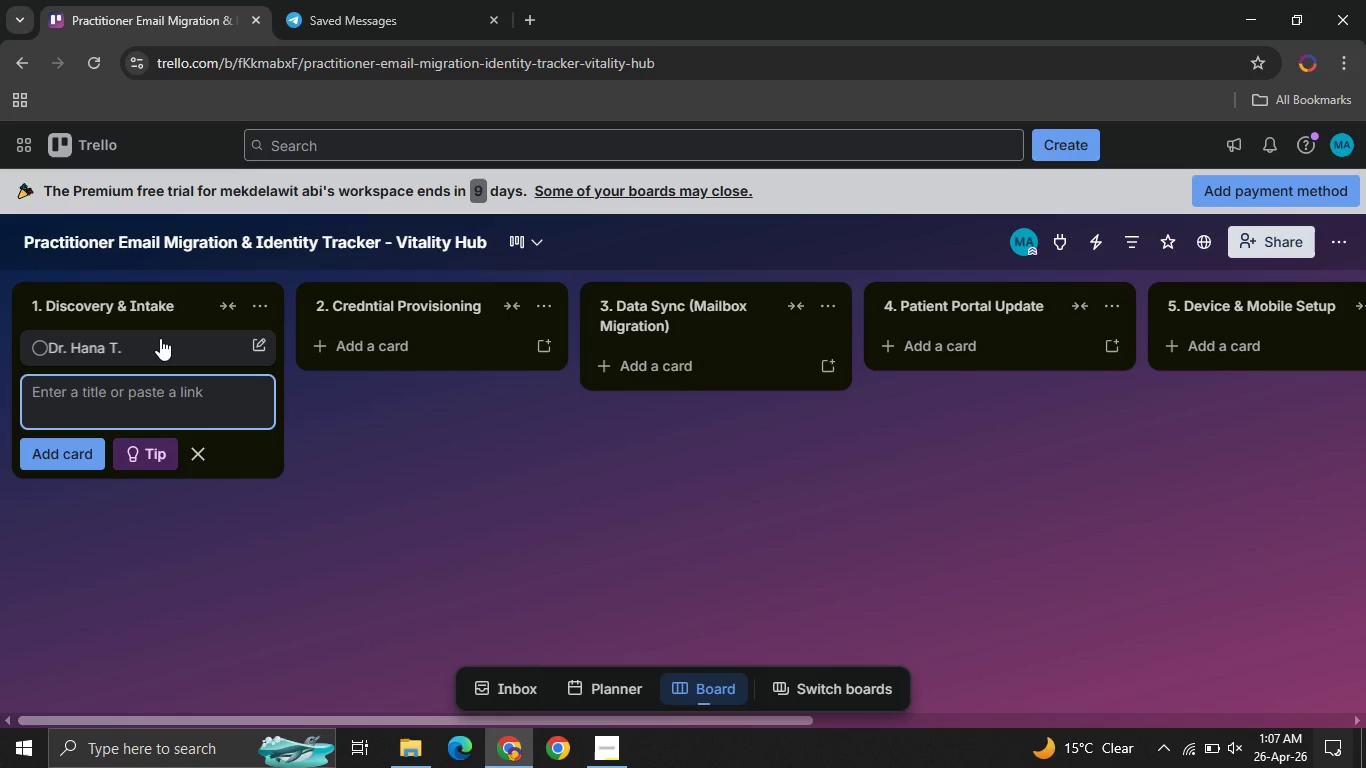 
left_click([160, 338])
 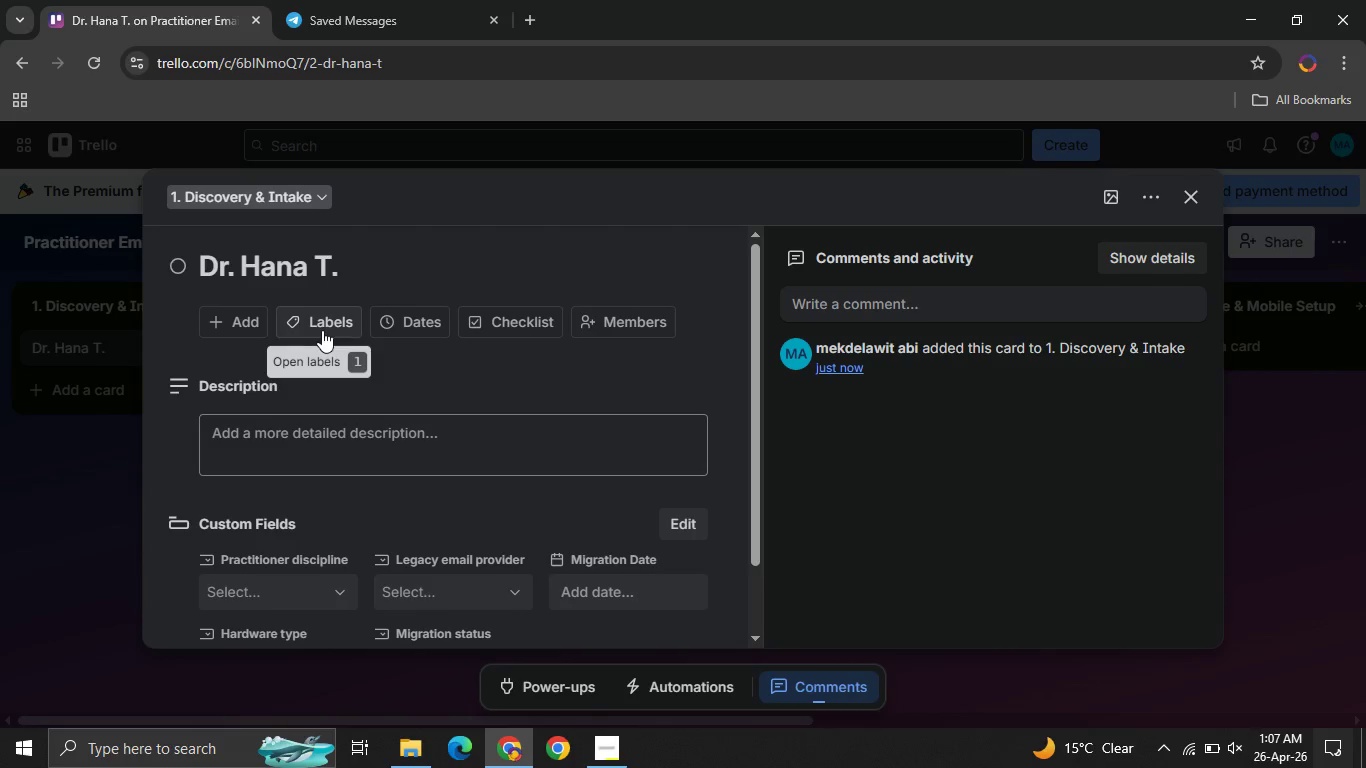 
wait(5.06)
 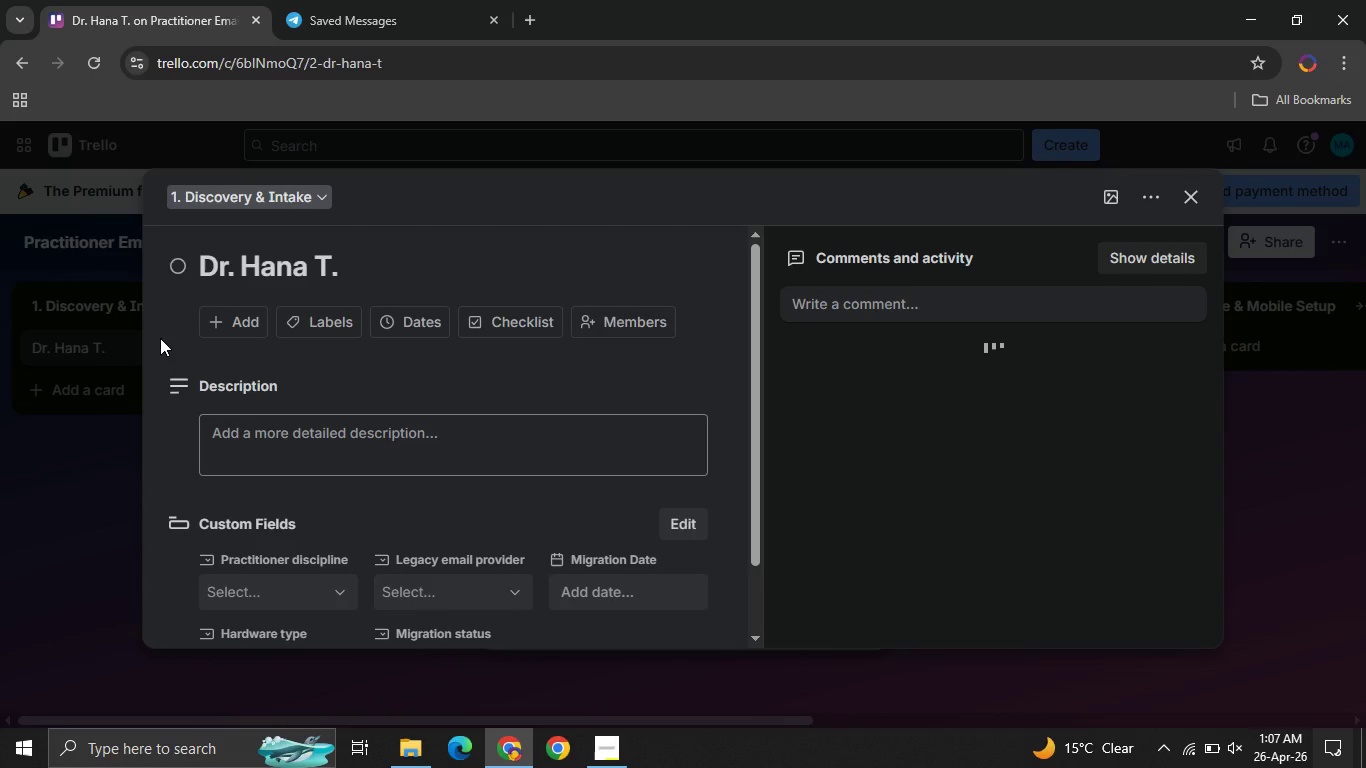 
left_click([322, 330])
 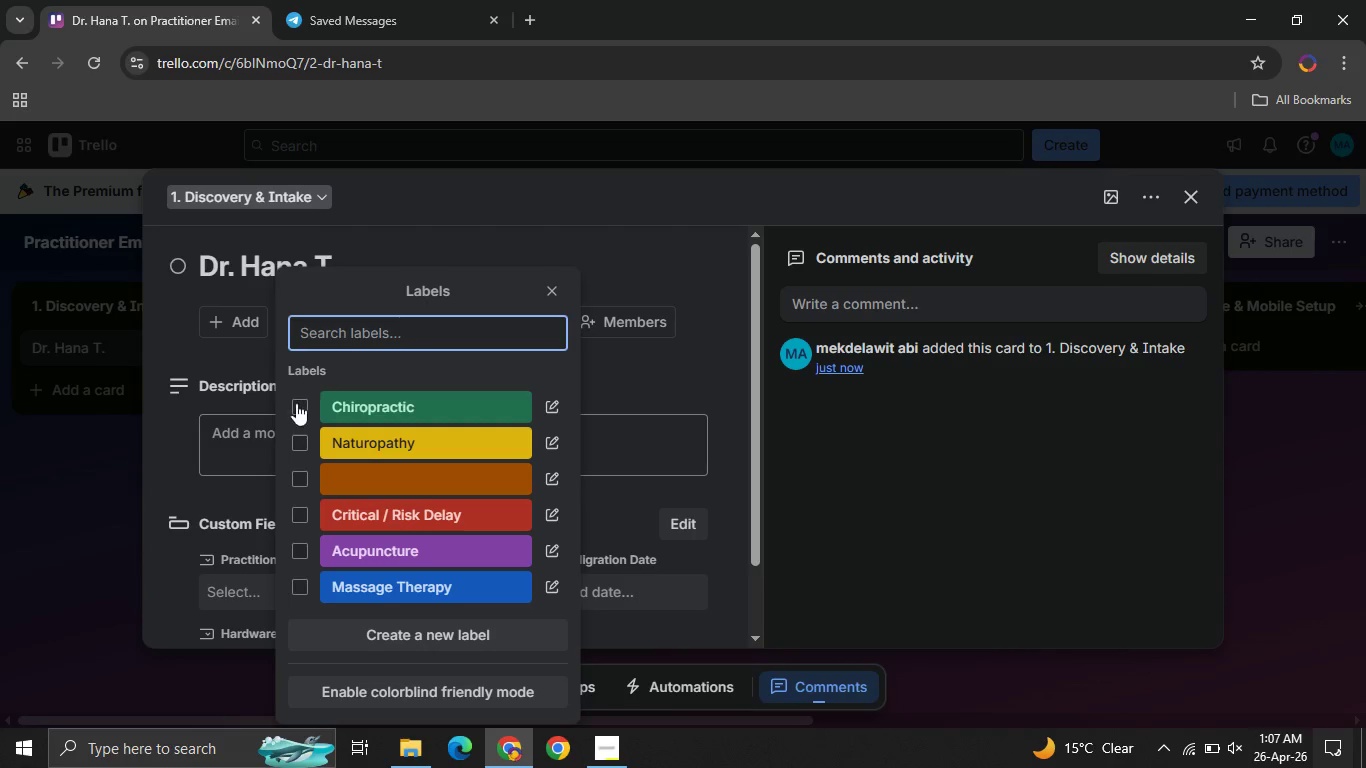 
left_click([296, 404])
 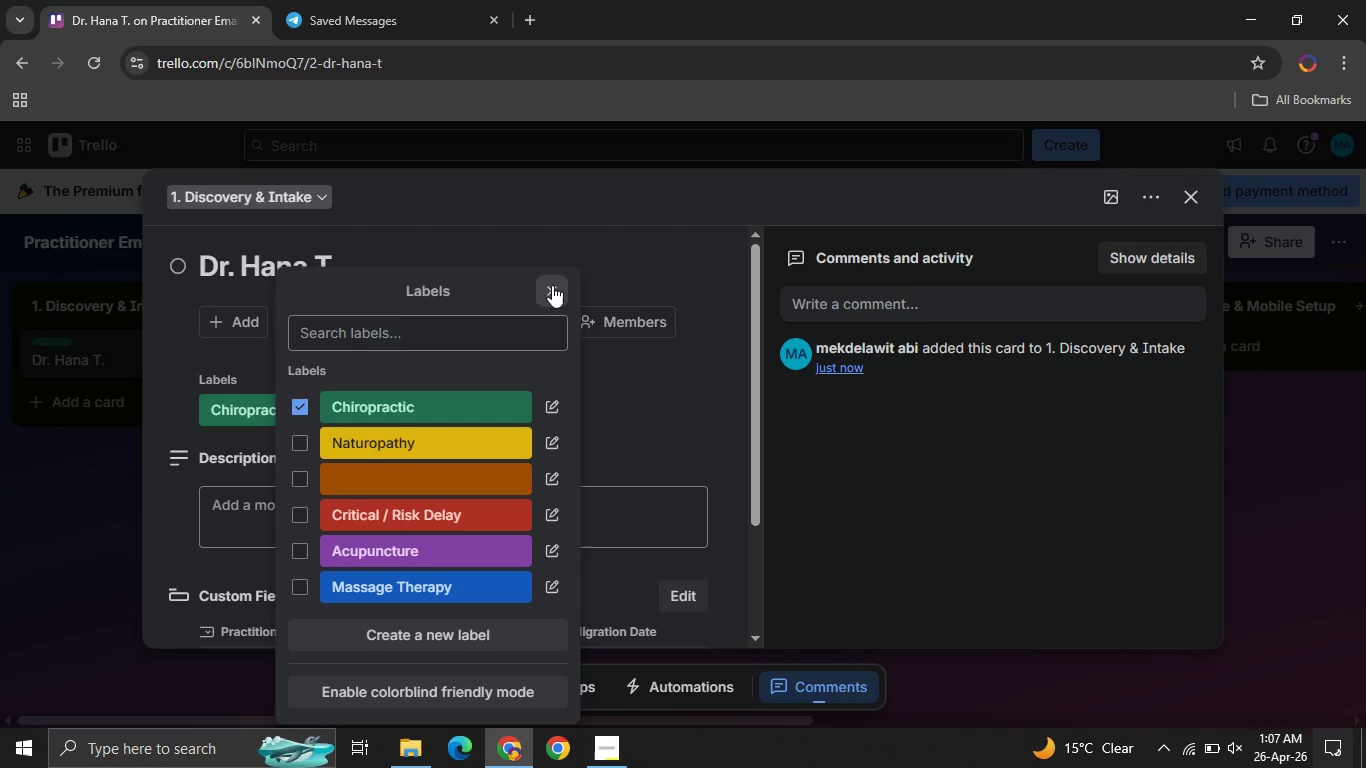 
left_click([552, 285])
 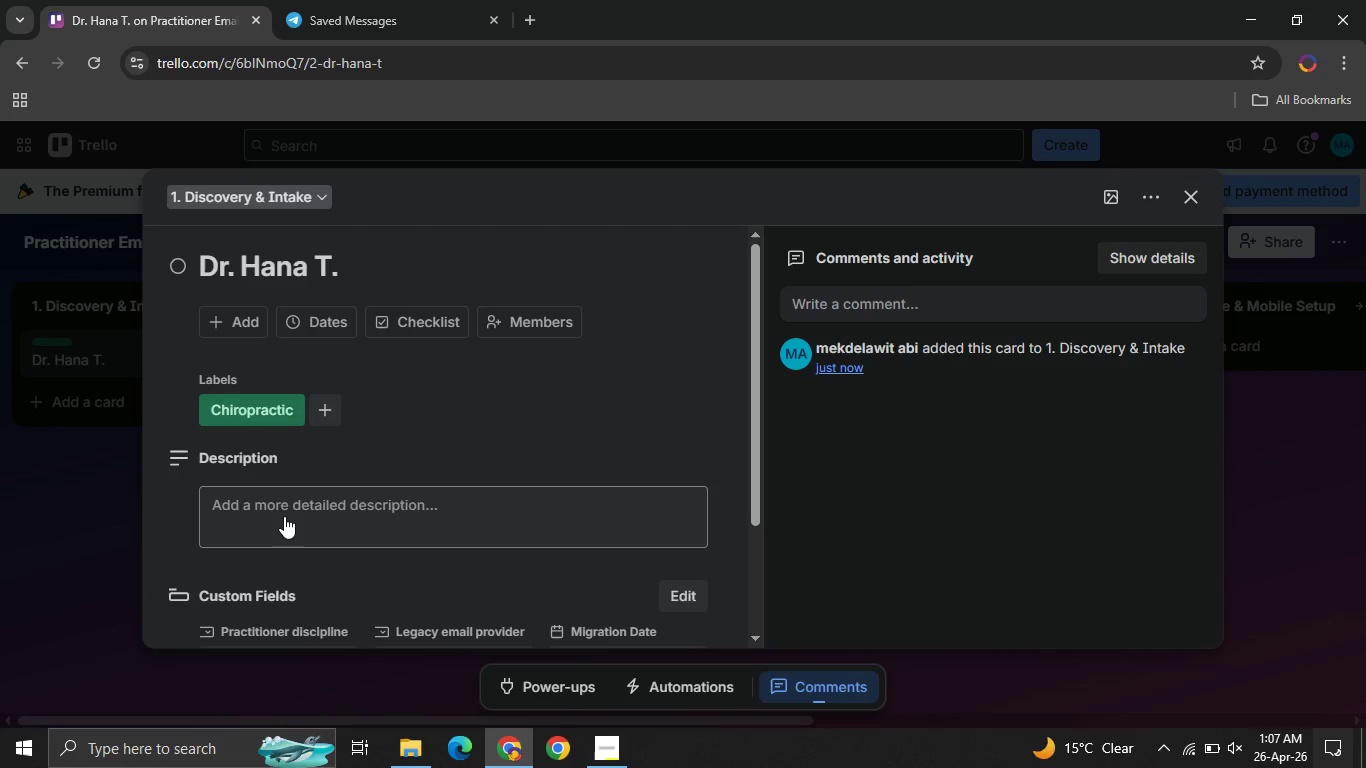 
mouse_move([330, 479])
 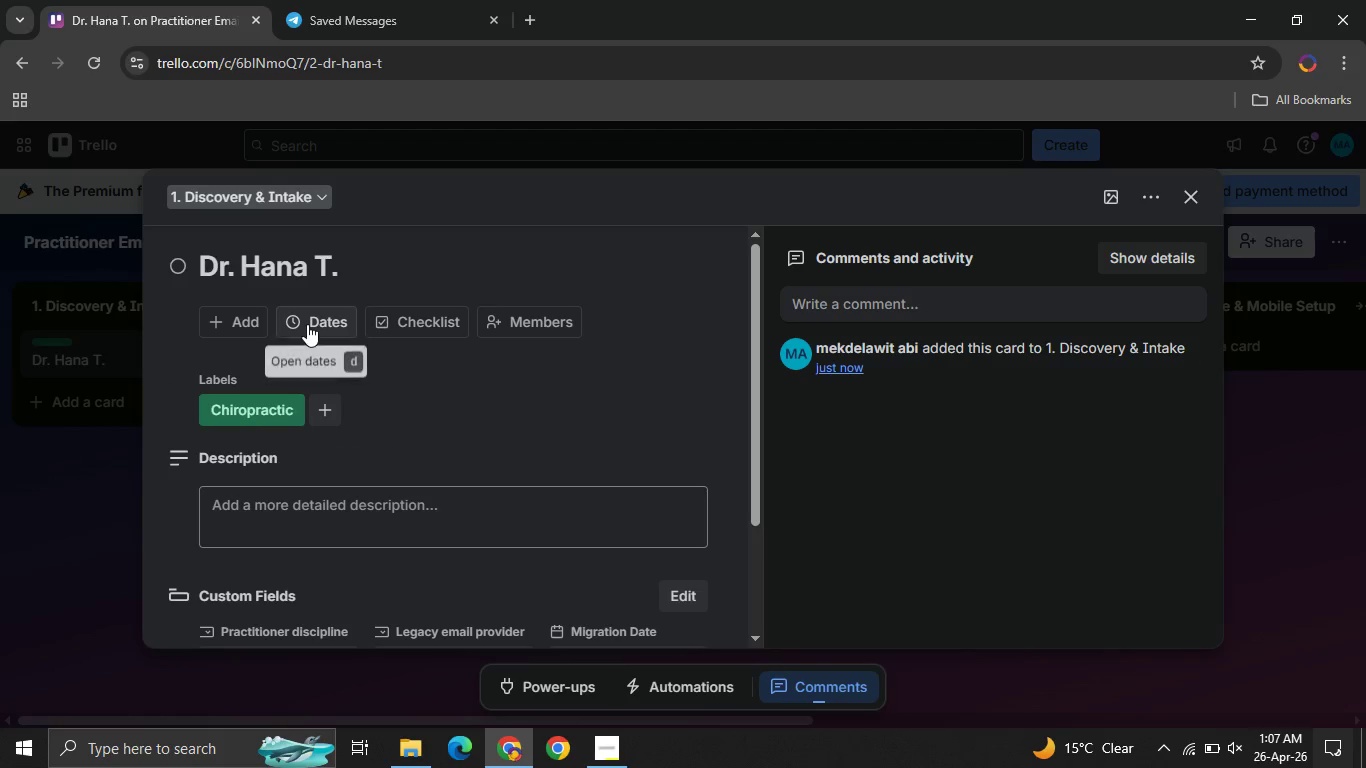 
left_click([307, 324])
 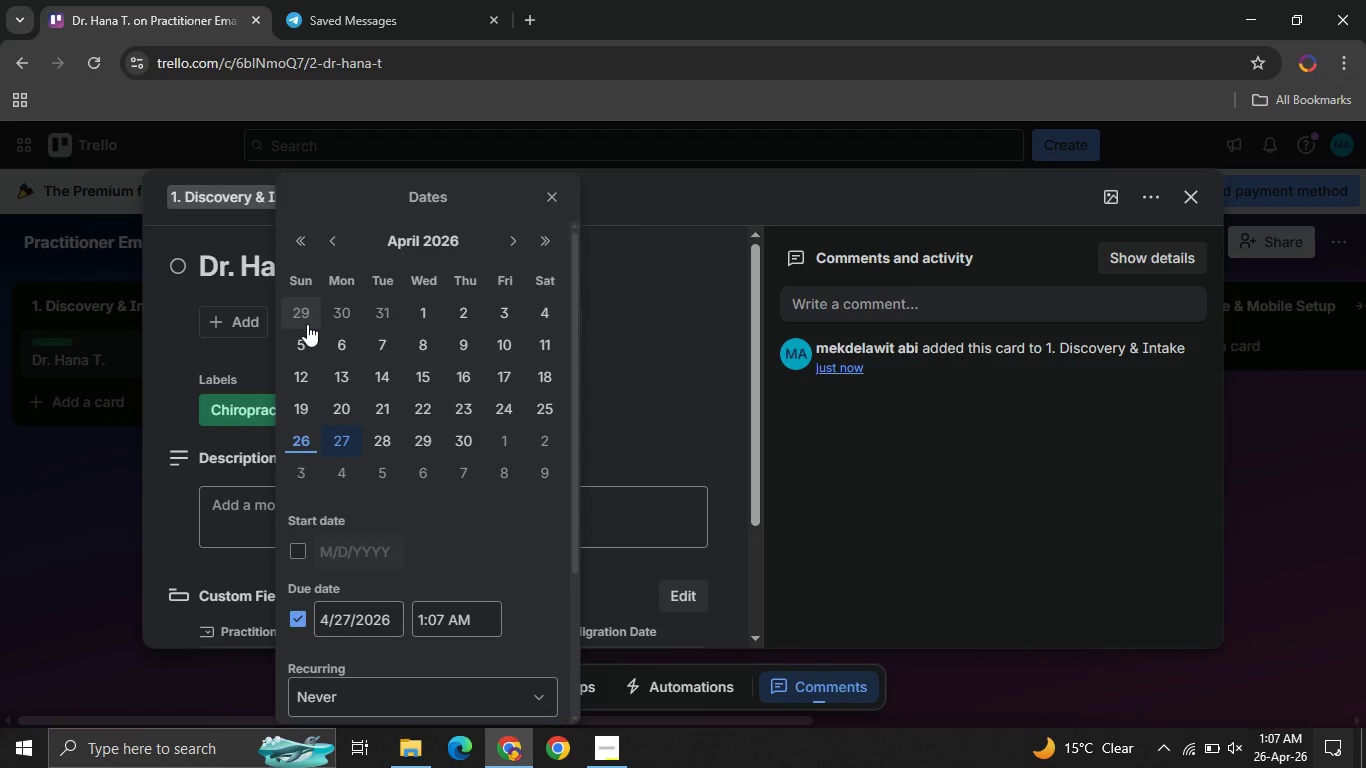 
wait(7.19)
 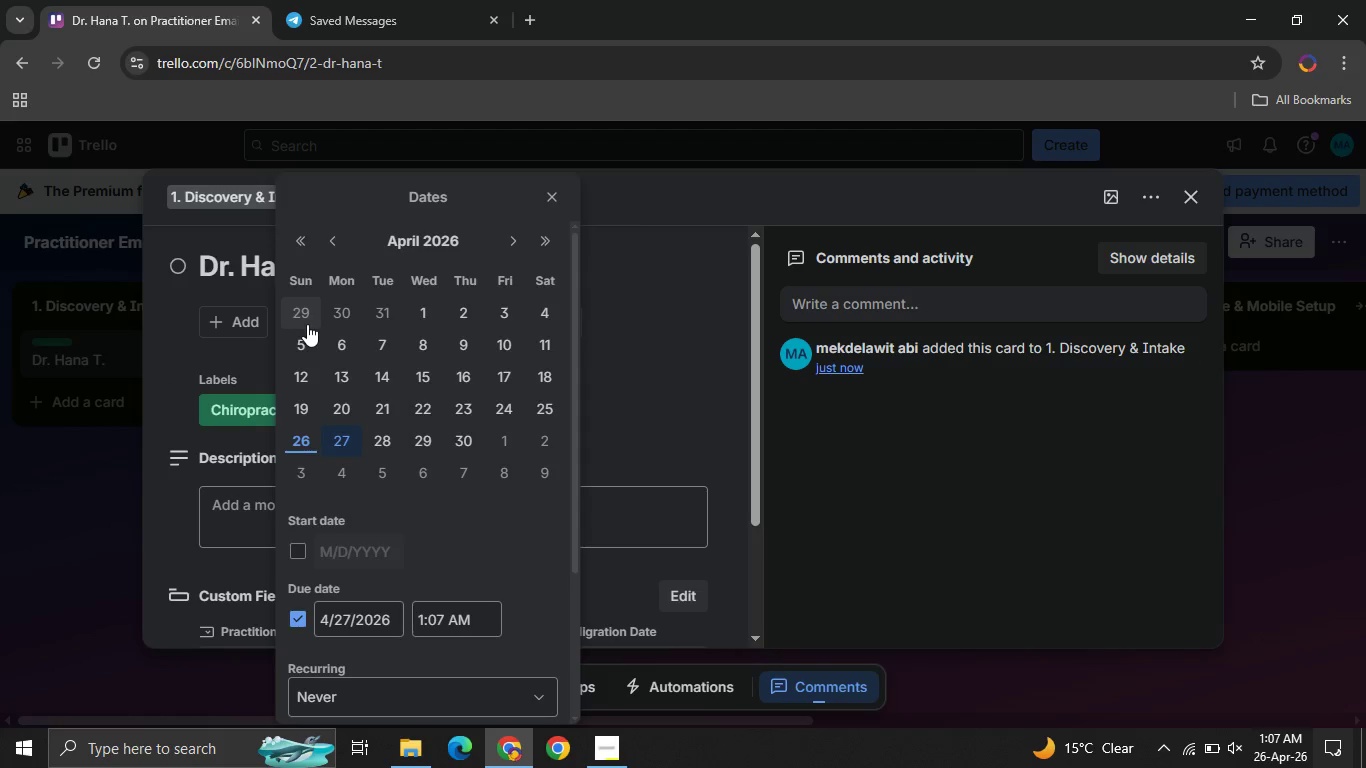 
left_click([457, 443])
 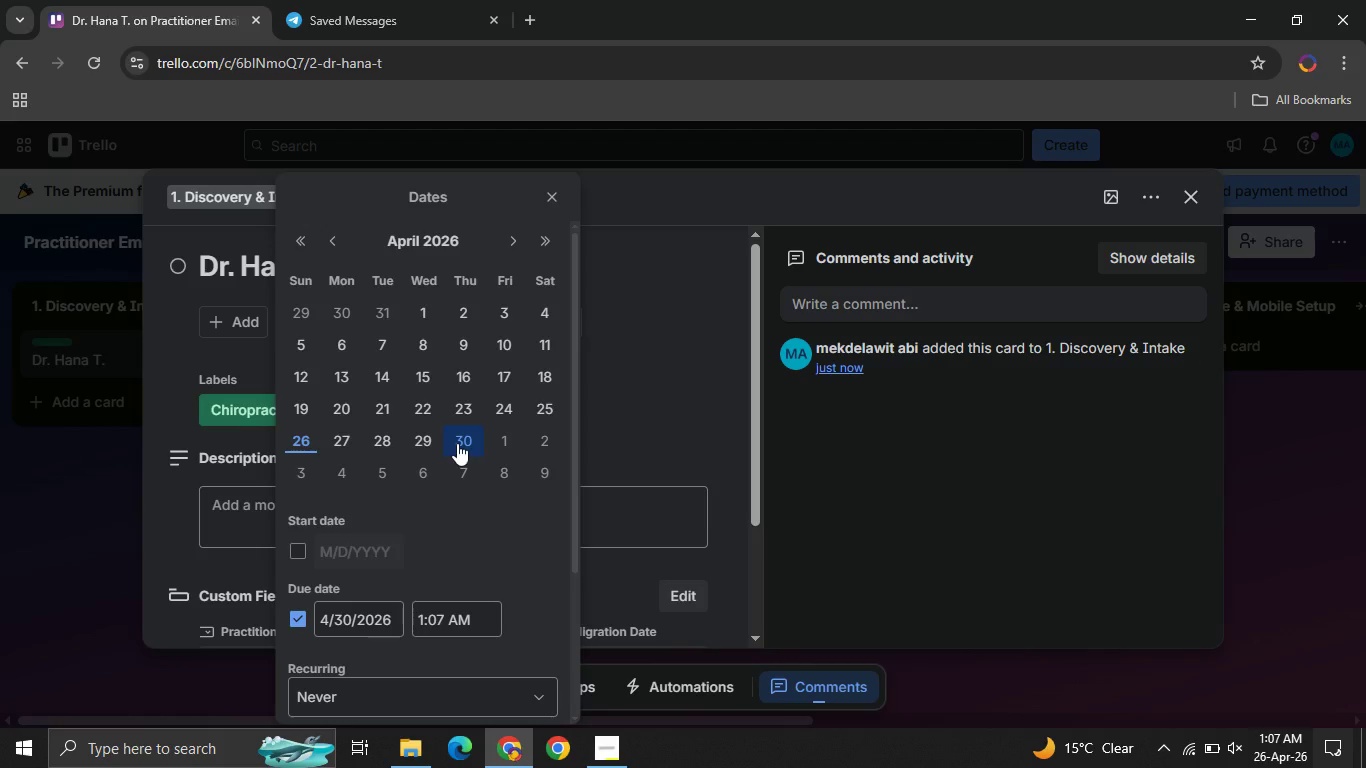 
mouse_move([395, 510])
 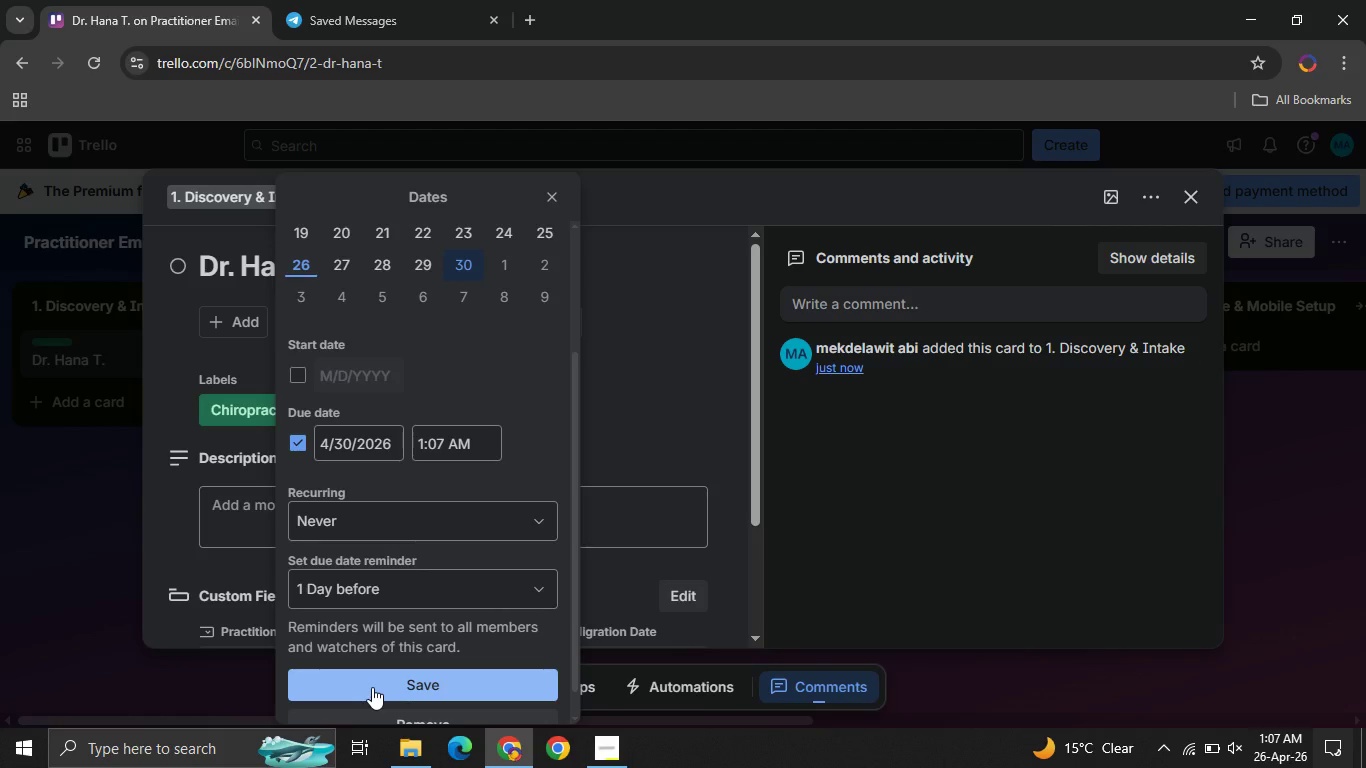 
left_click([372, 687])
 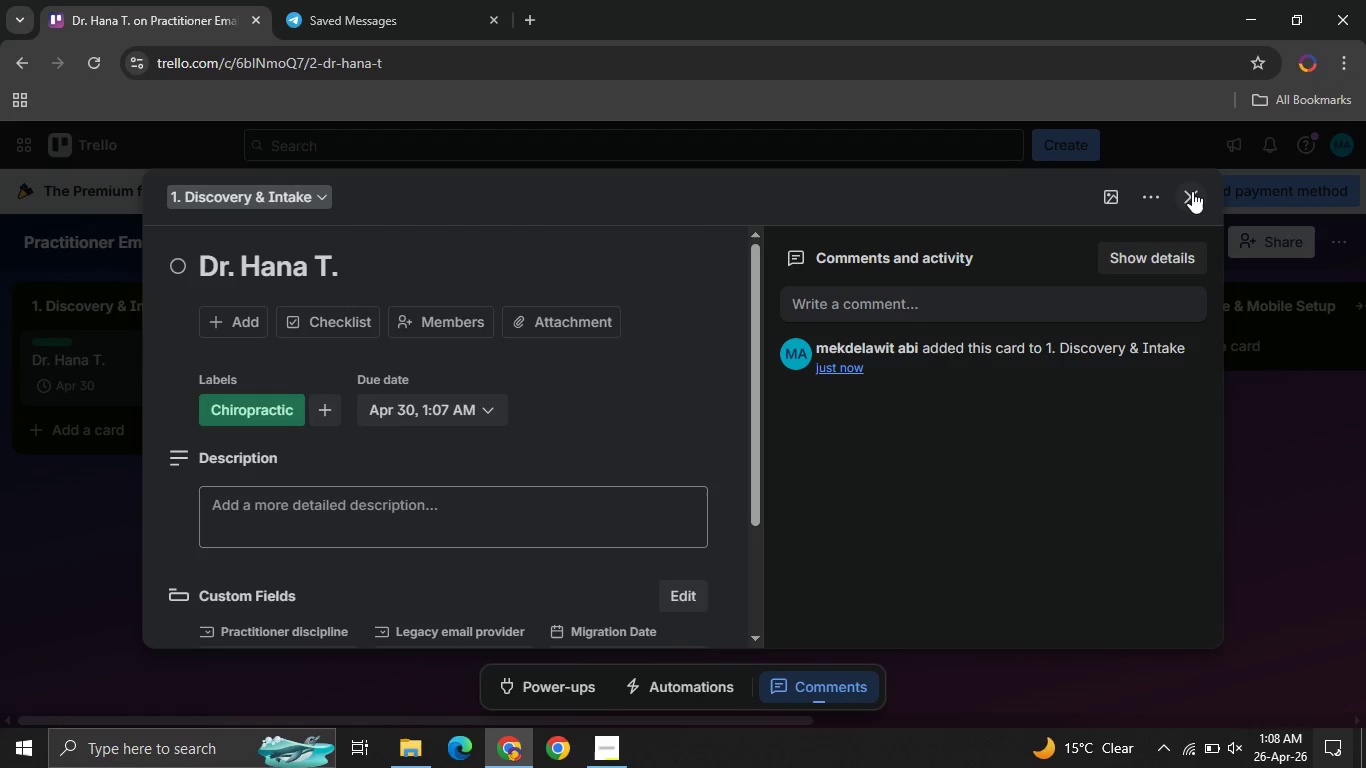 
left_click([1192, 191])
 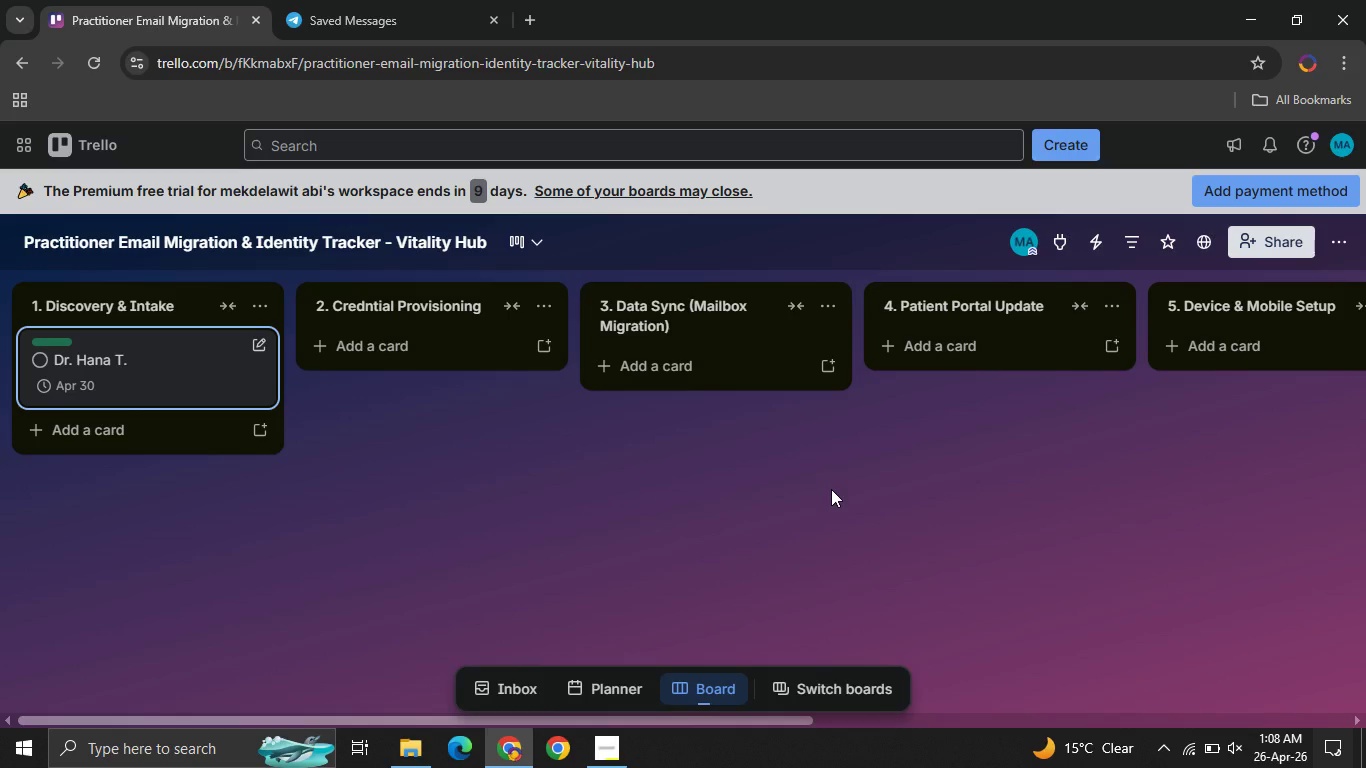 
wait(36.06)
 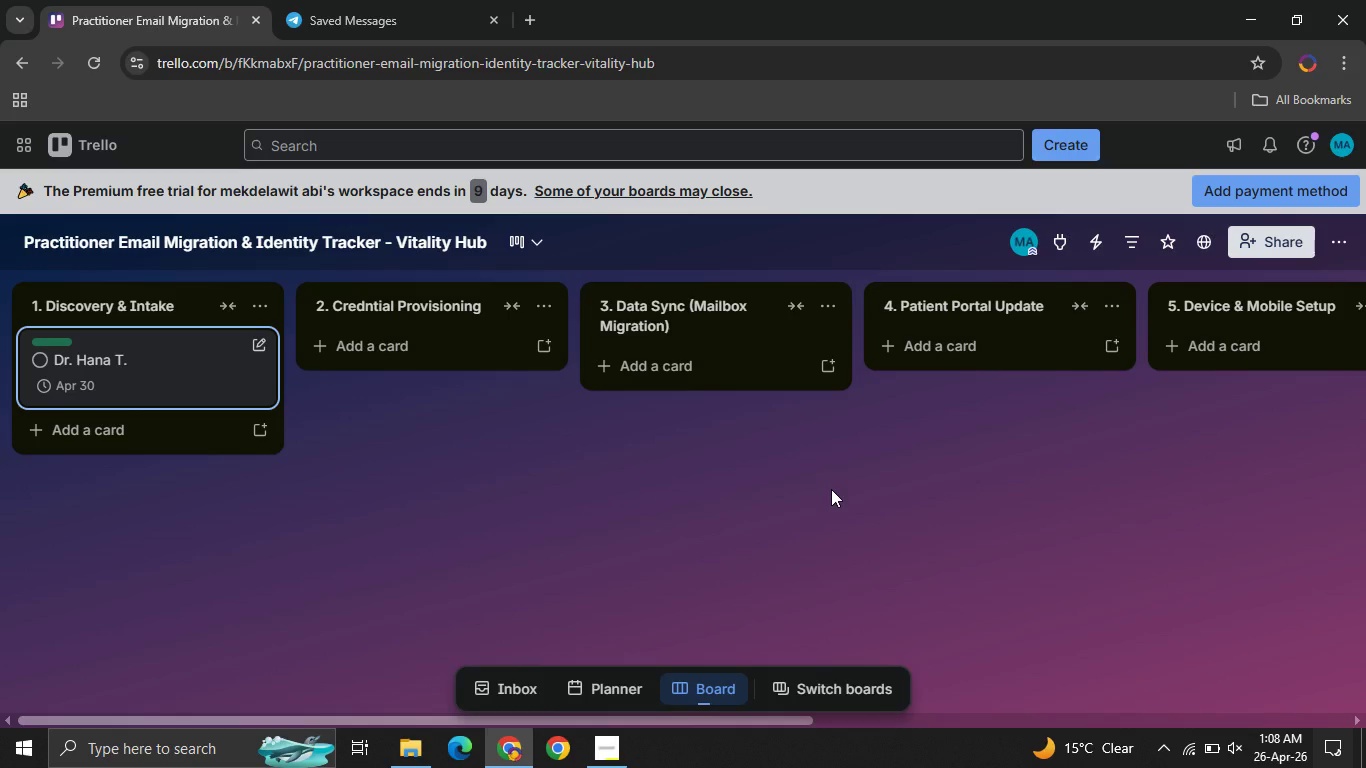 
left_click([166, 357])
 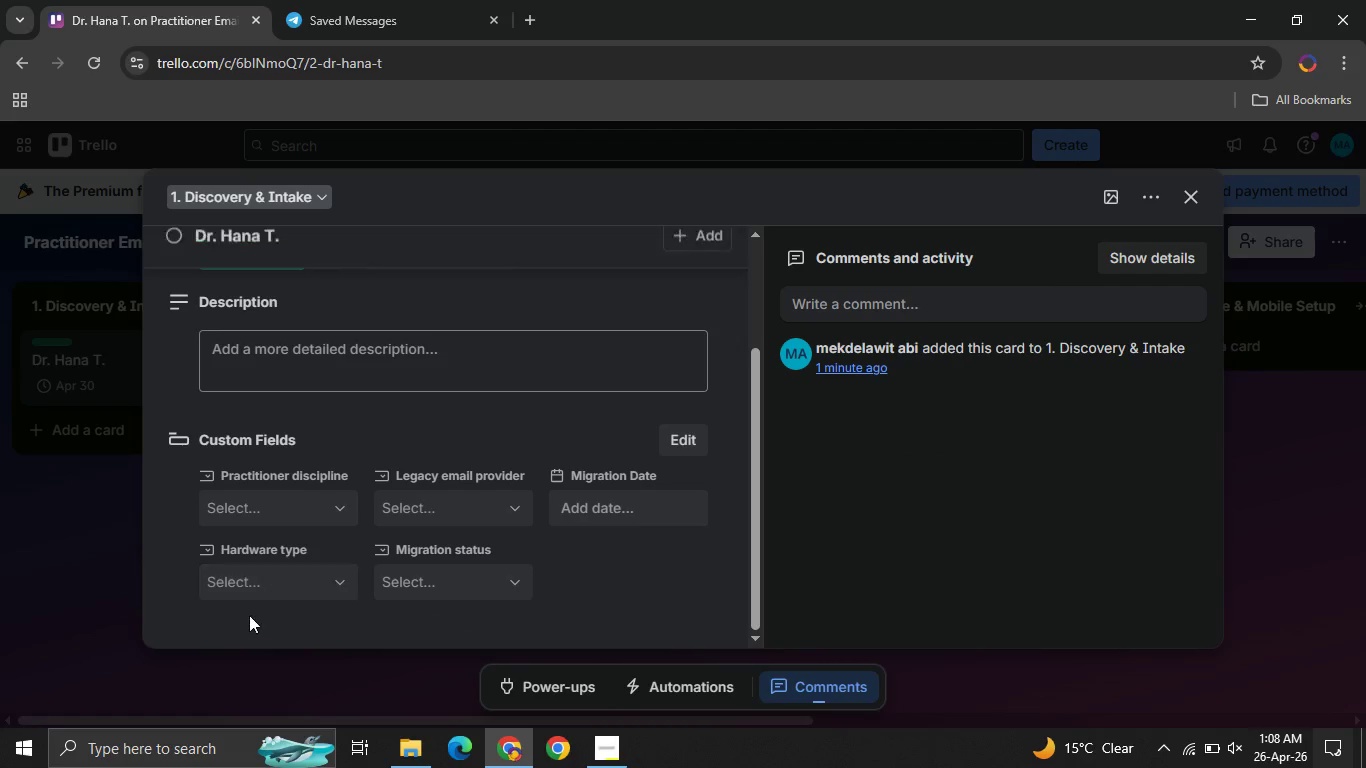 
left_click([256, 521])
 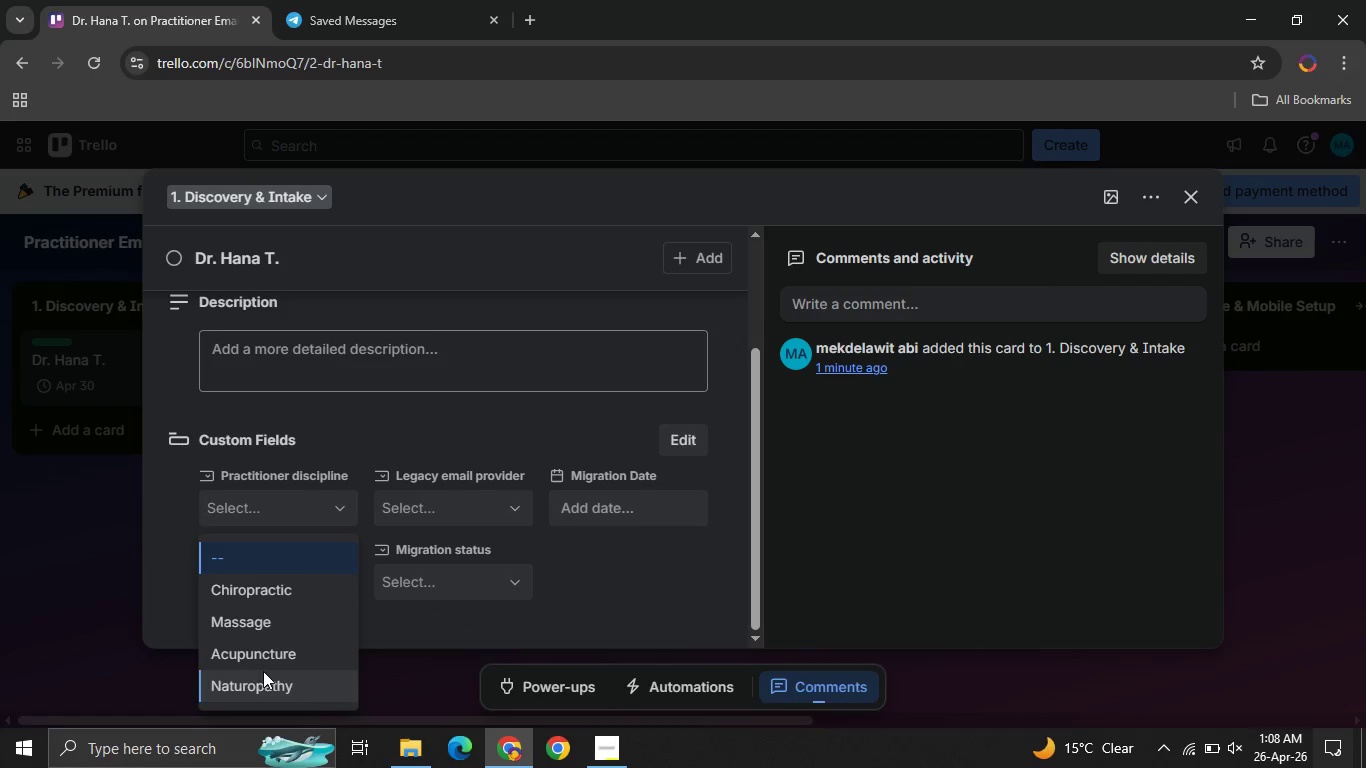 
left_click([220, 580])
 